 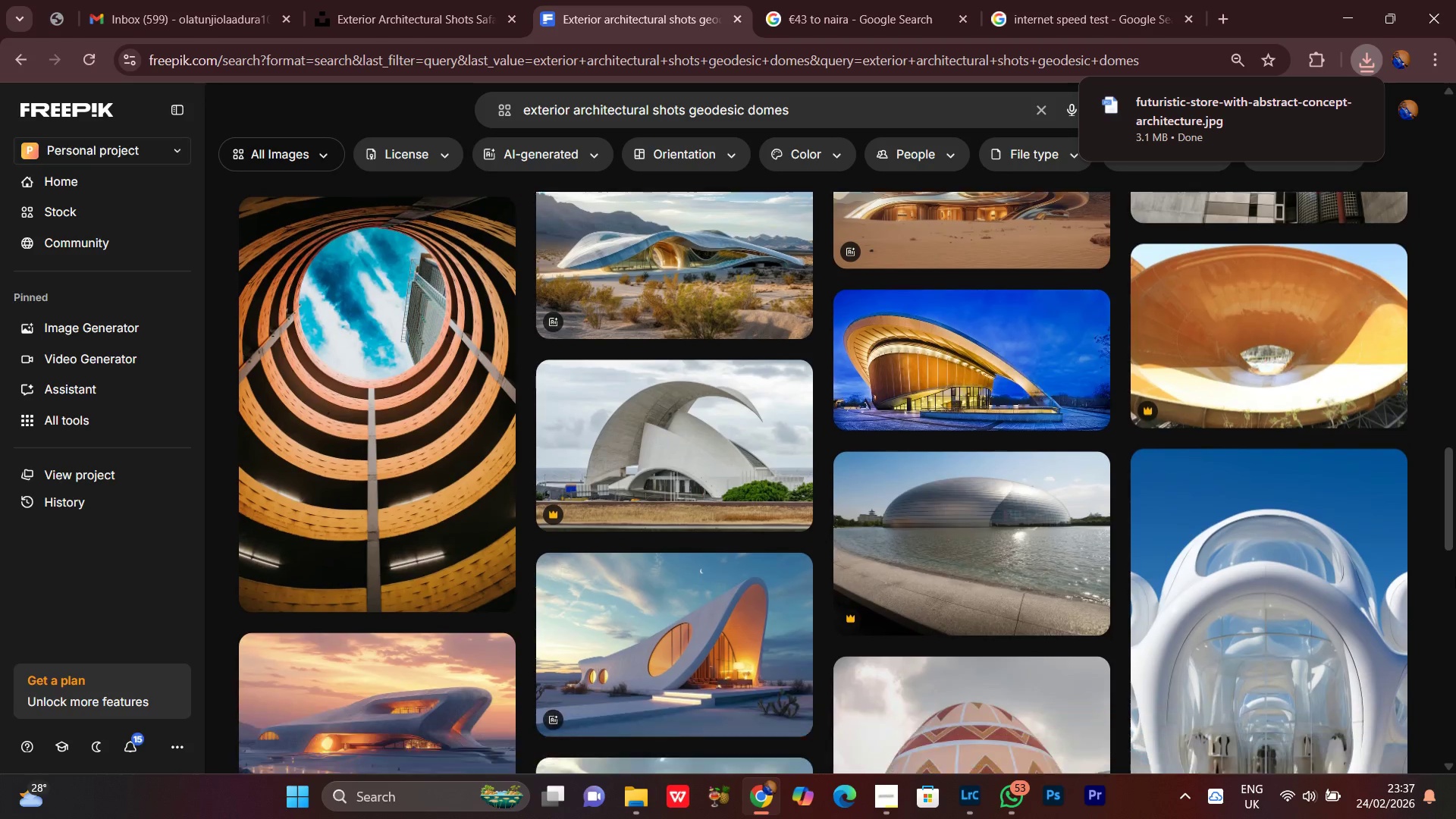 
scroll: coordinate [1455, 539], scroll_direction: up, amount: 13.0
 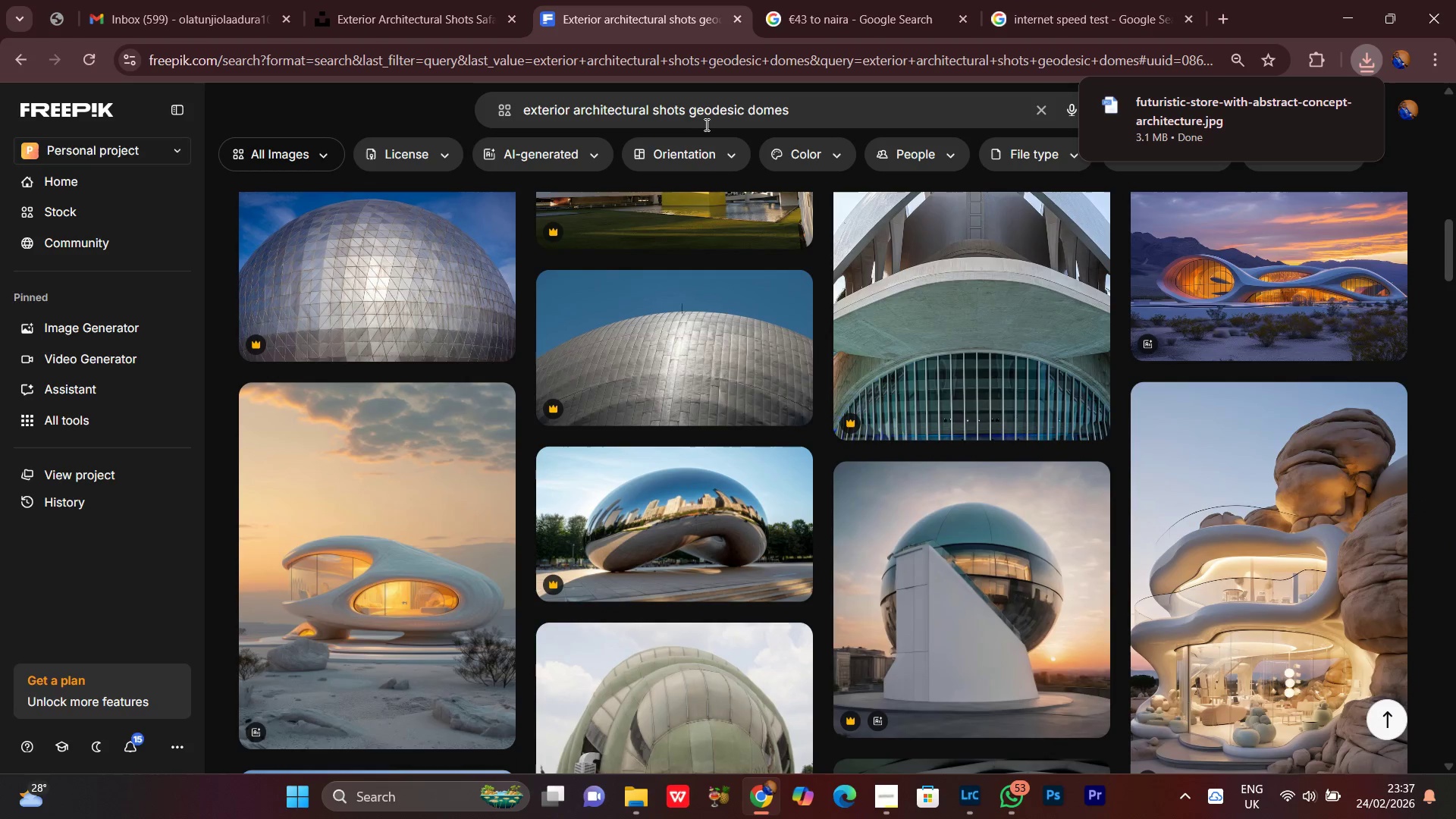 
left_click_drag(start_coordinate=[691, 111], to_coordinate=[833, 115])
 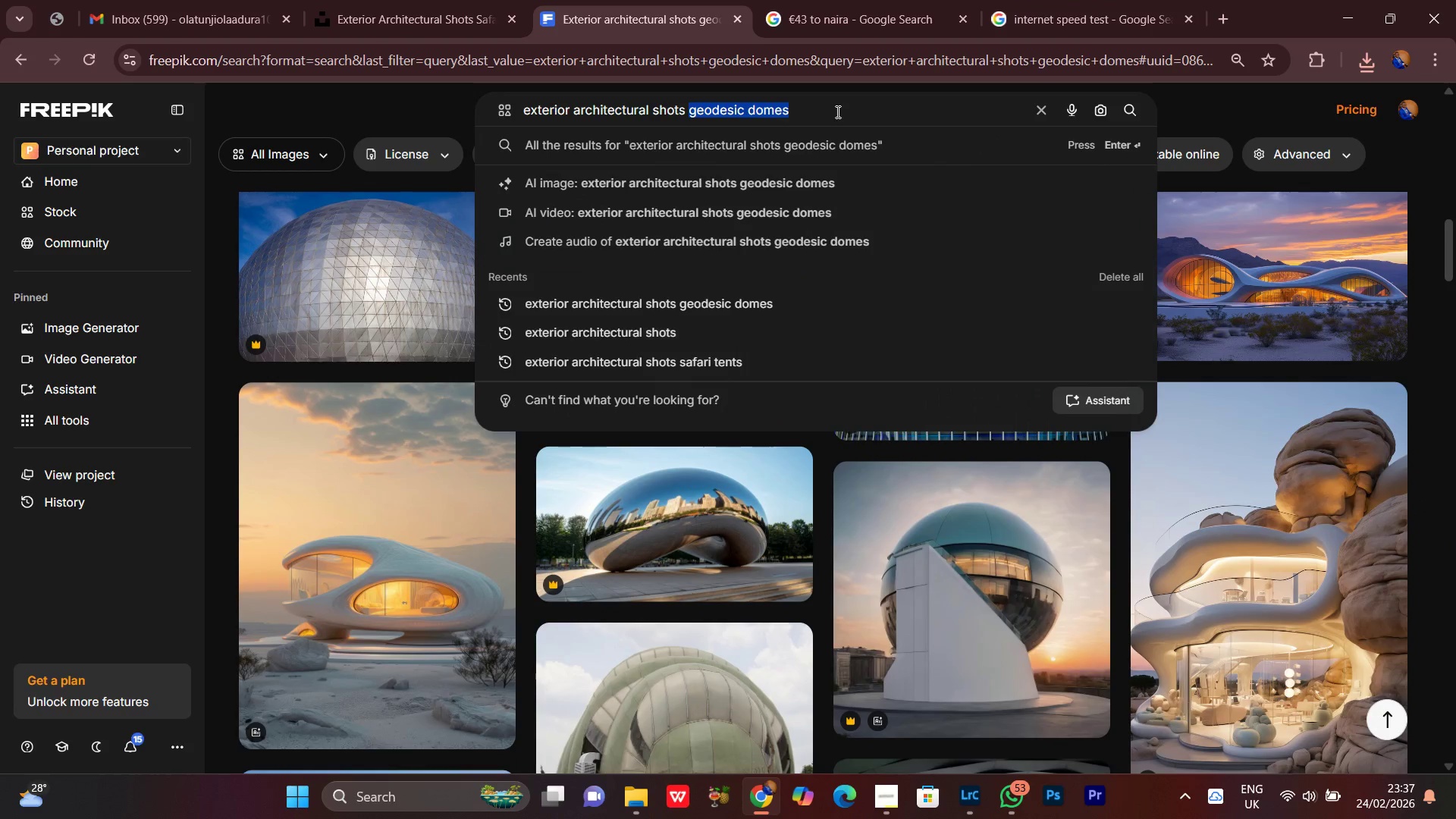 
key(Control+C)
 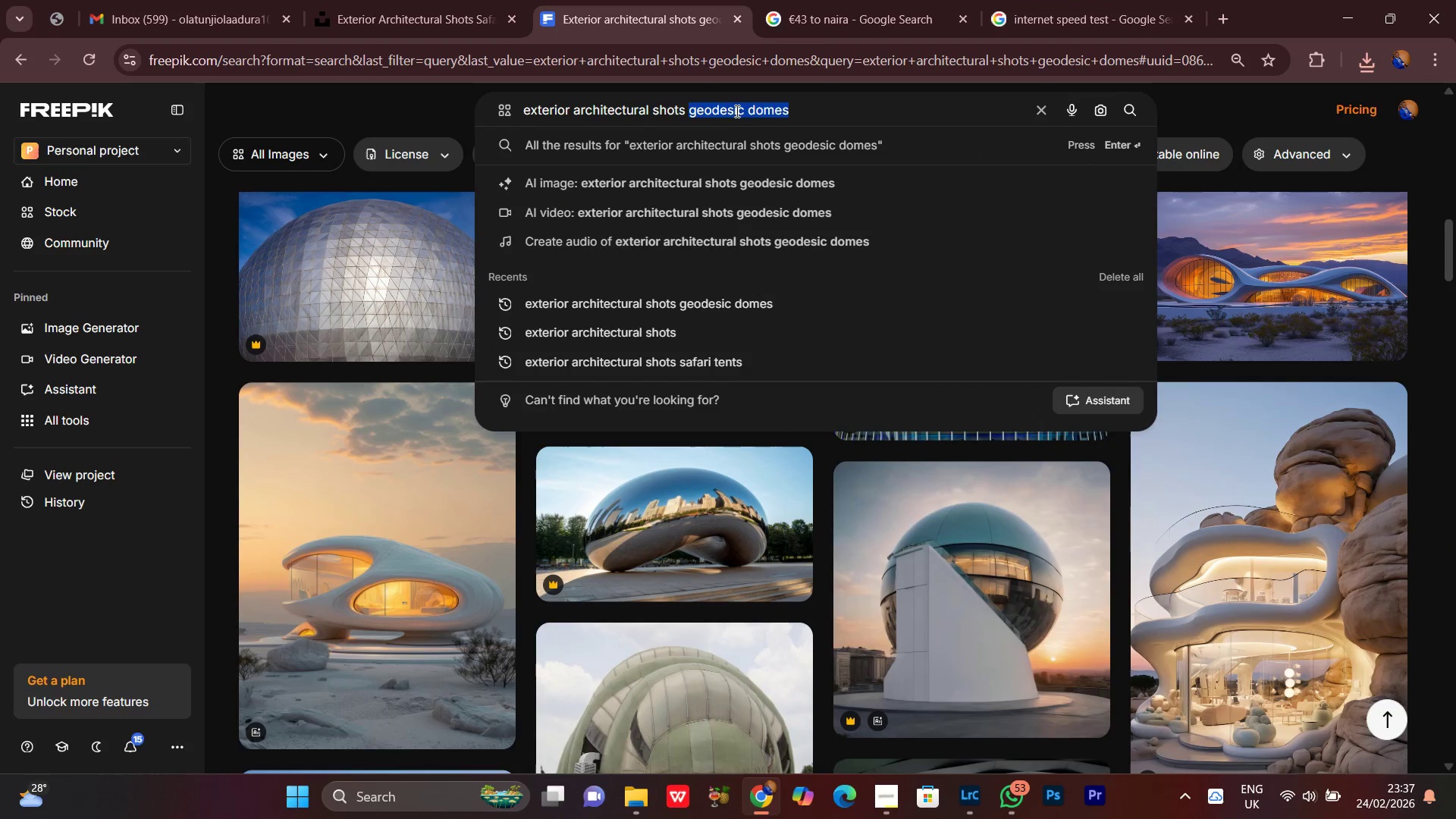 
key(Control+C)
 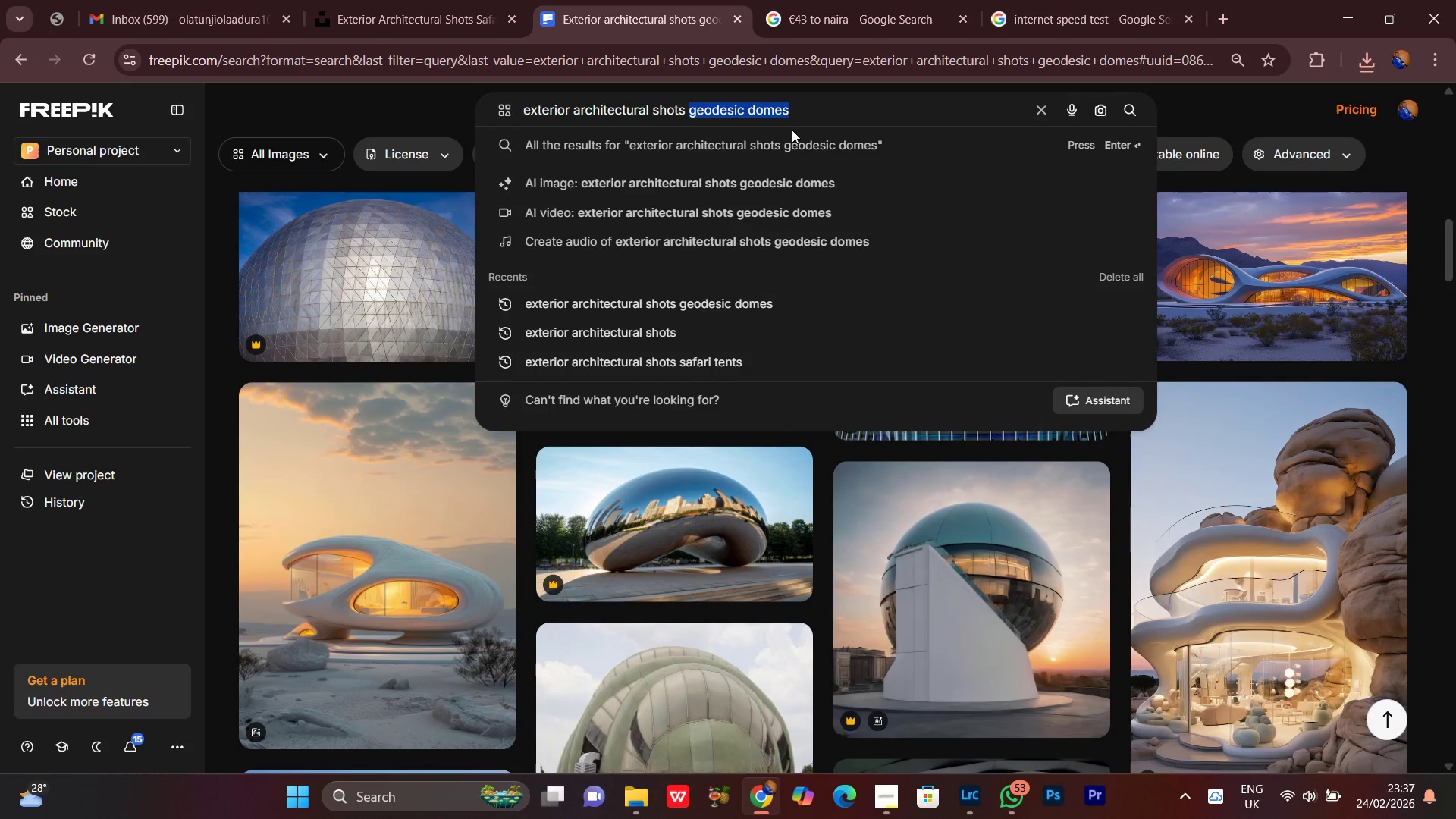 
key(Control+C)
 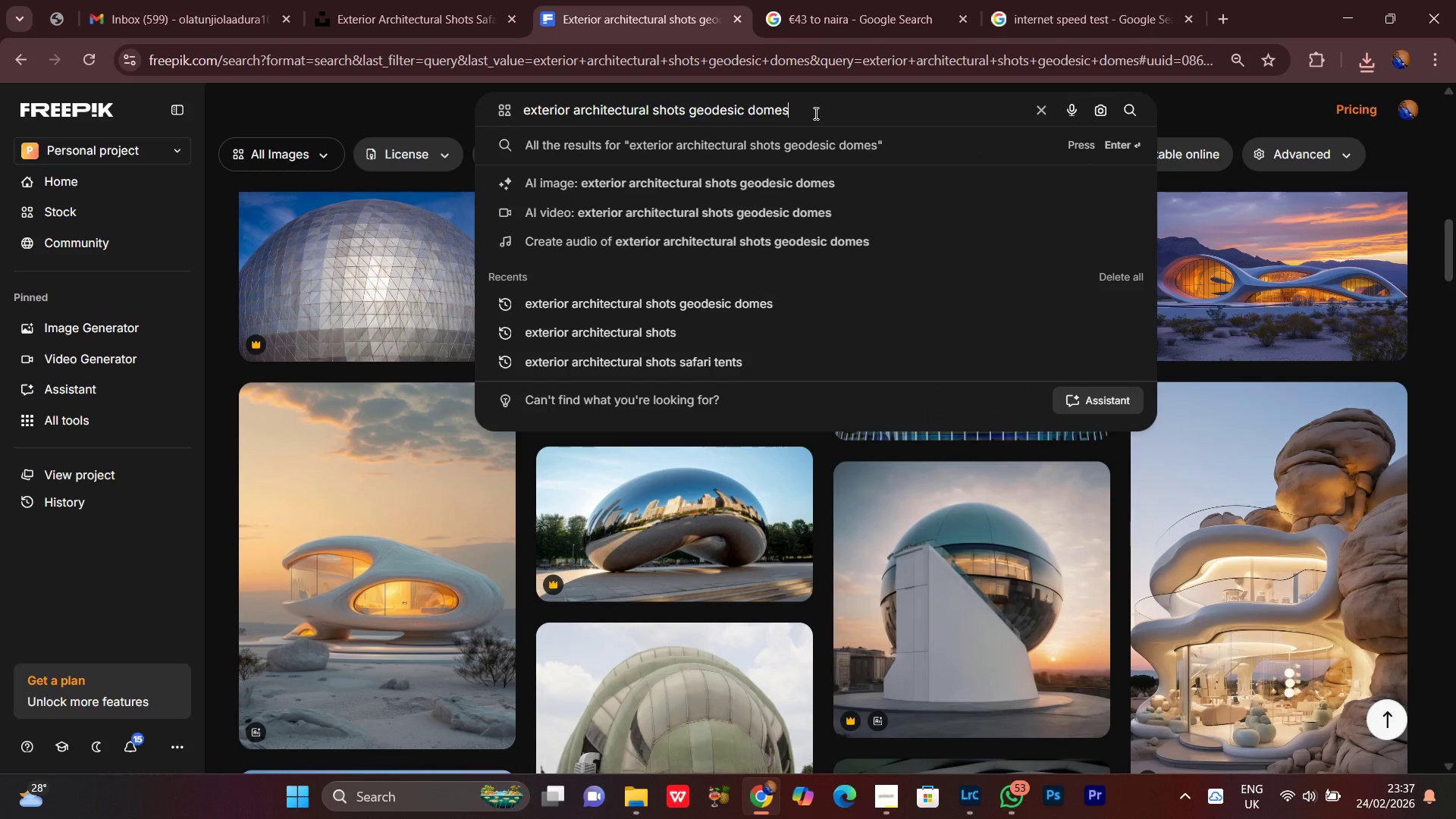 
double_click([814, 113])
 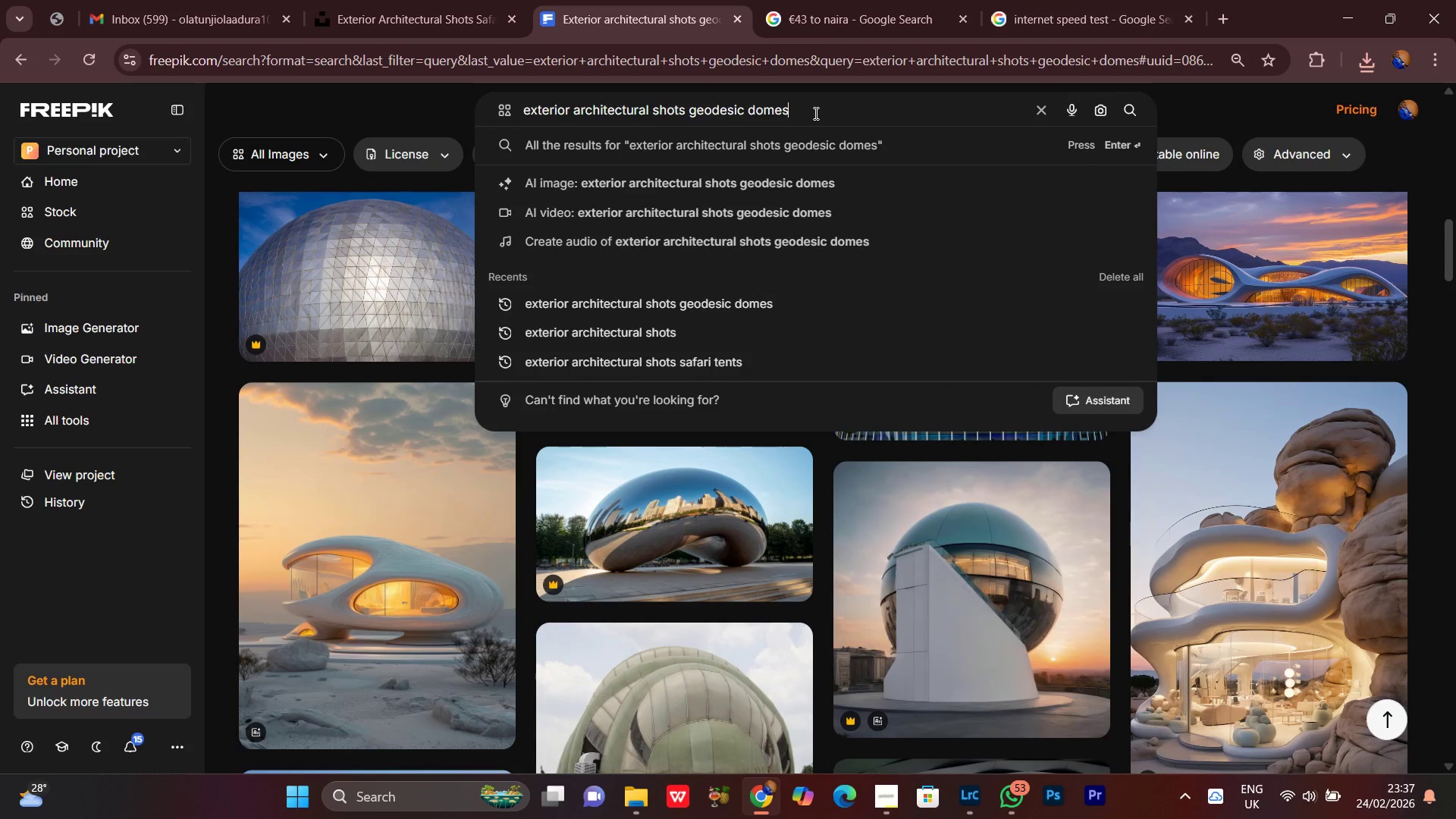 
key(Enter)
 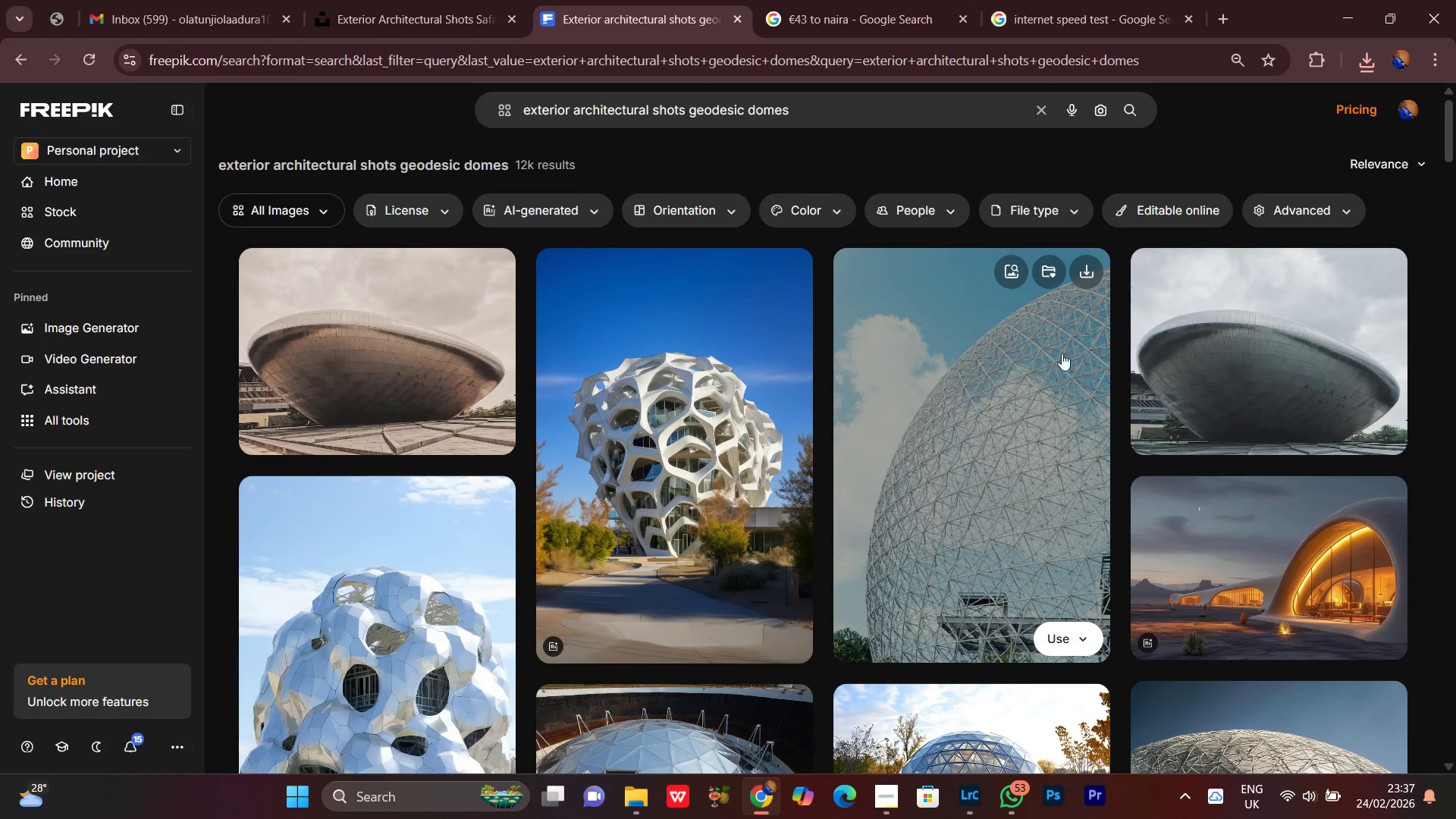 
left_click([1091, 264])
 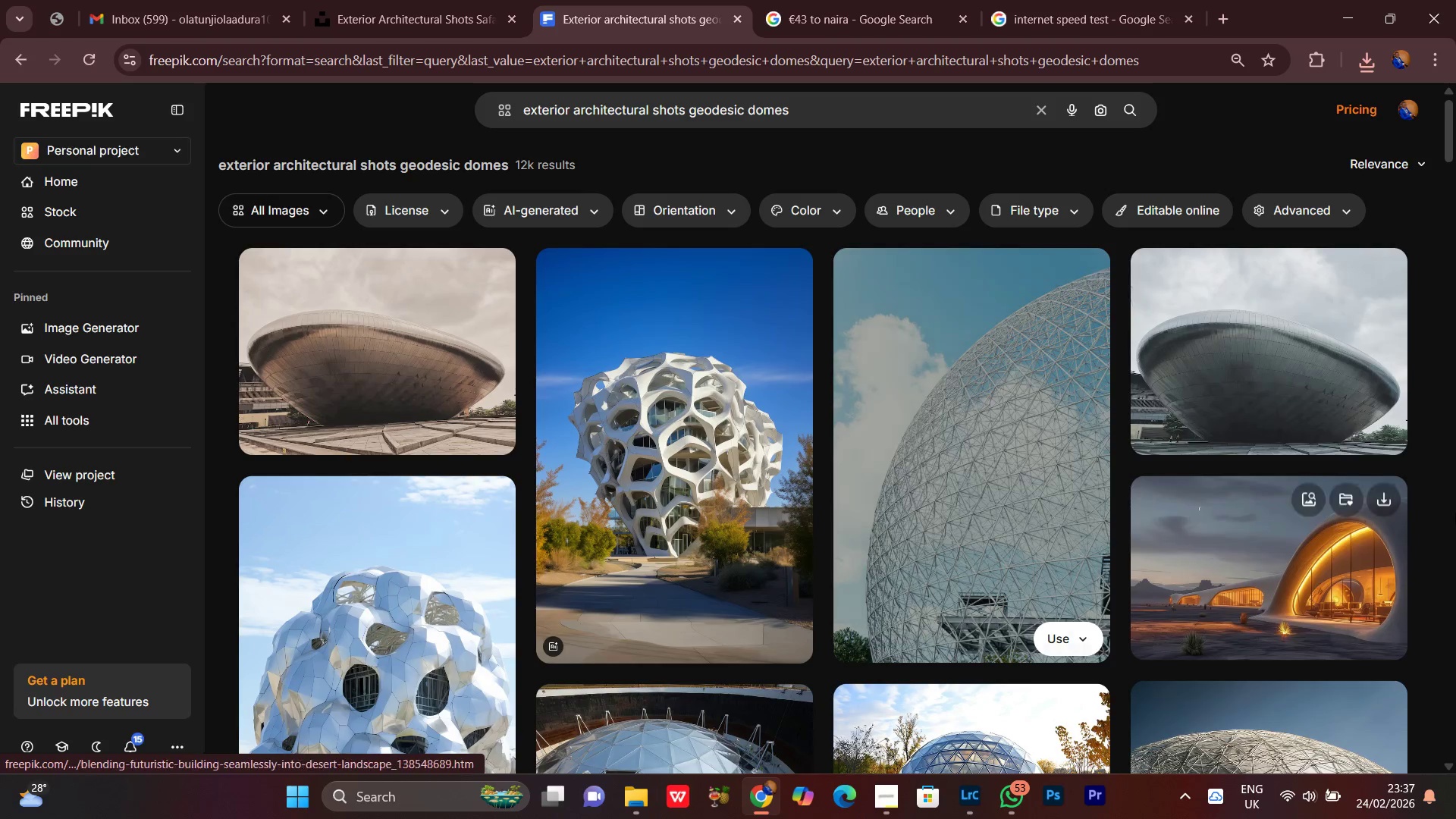 
left_click([1090, 275])
 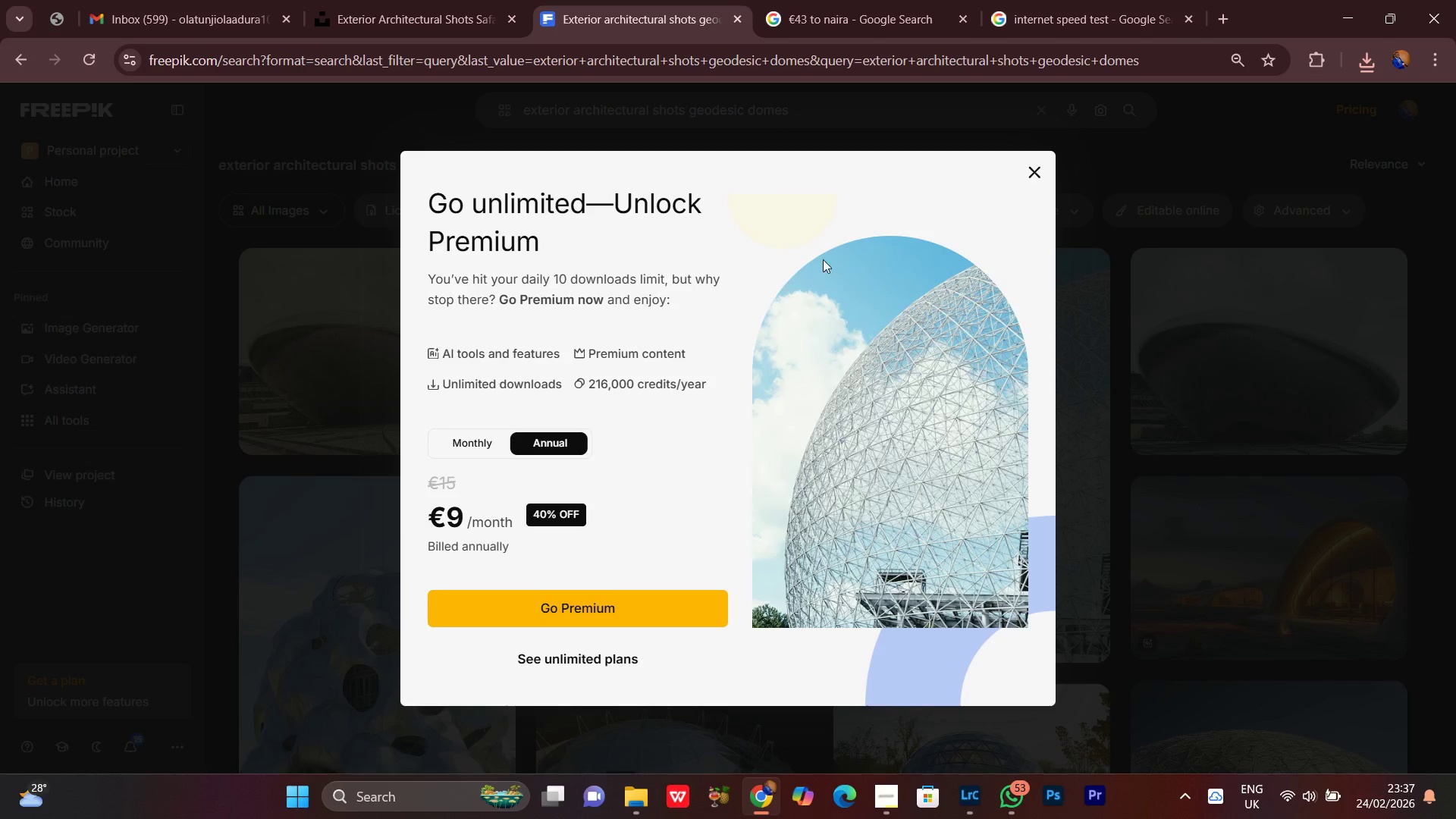 
left_click([1034, 169])
 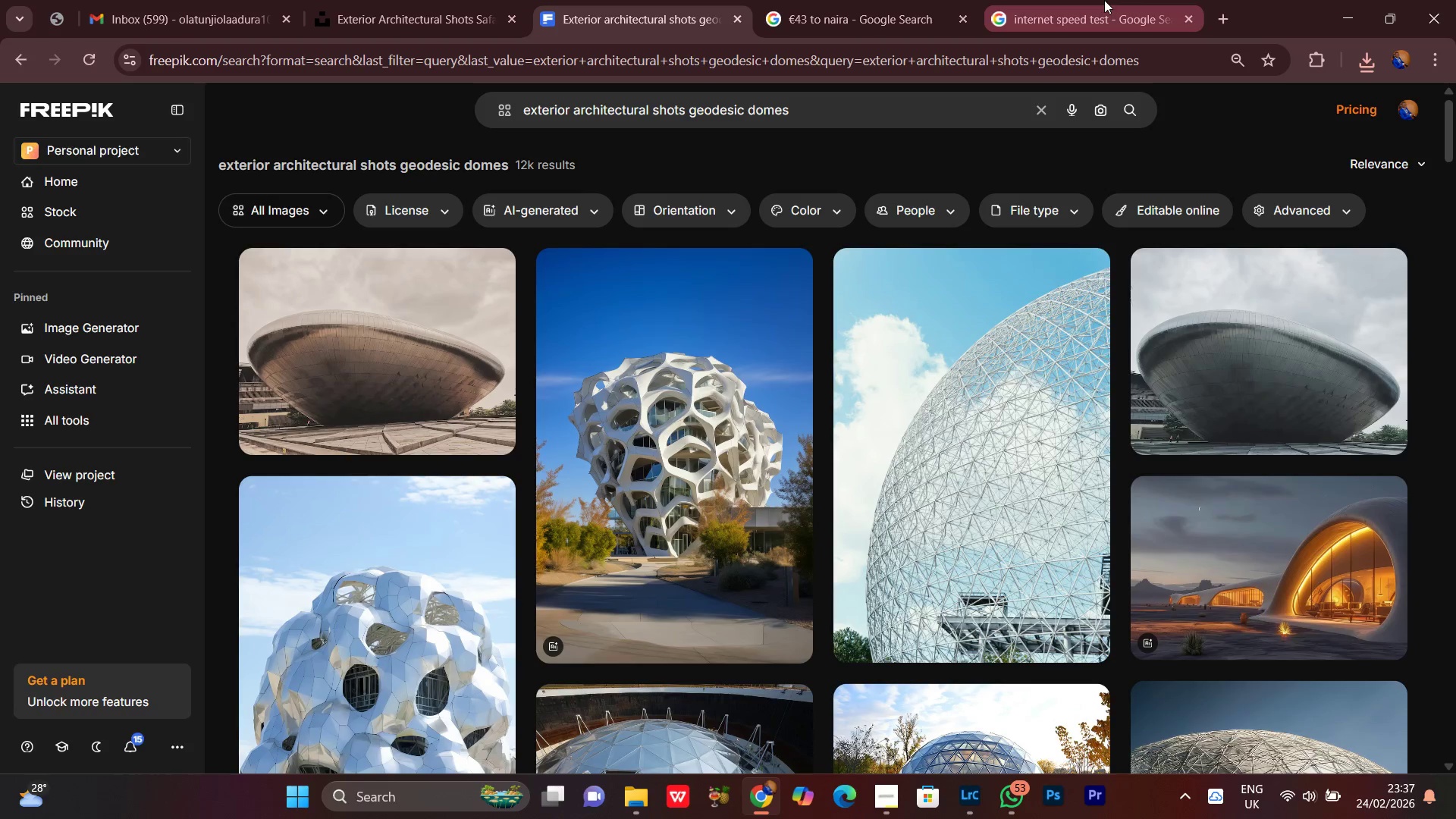 
left_click_drag(start_coordinate=[1125, 0], to_coordinate=[1129, 0])
 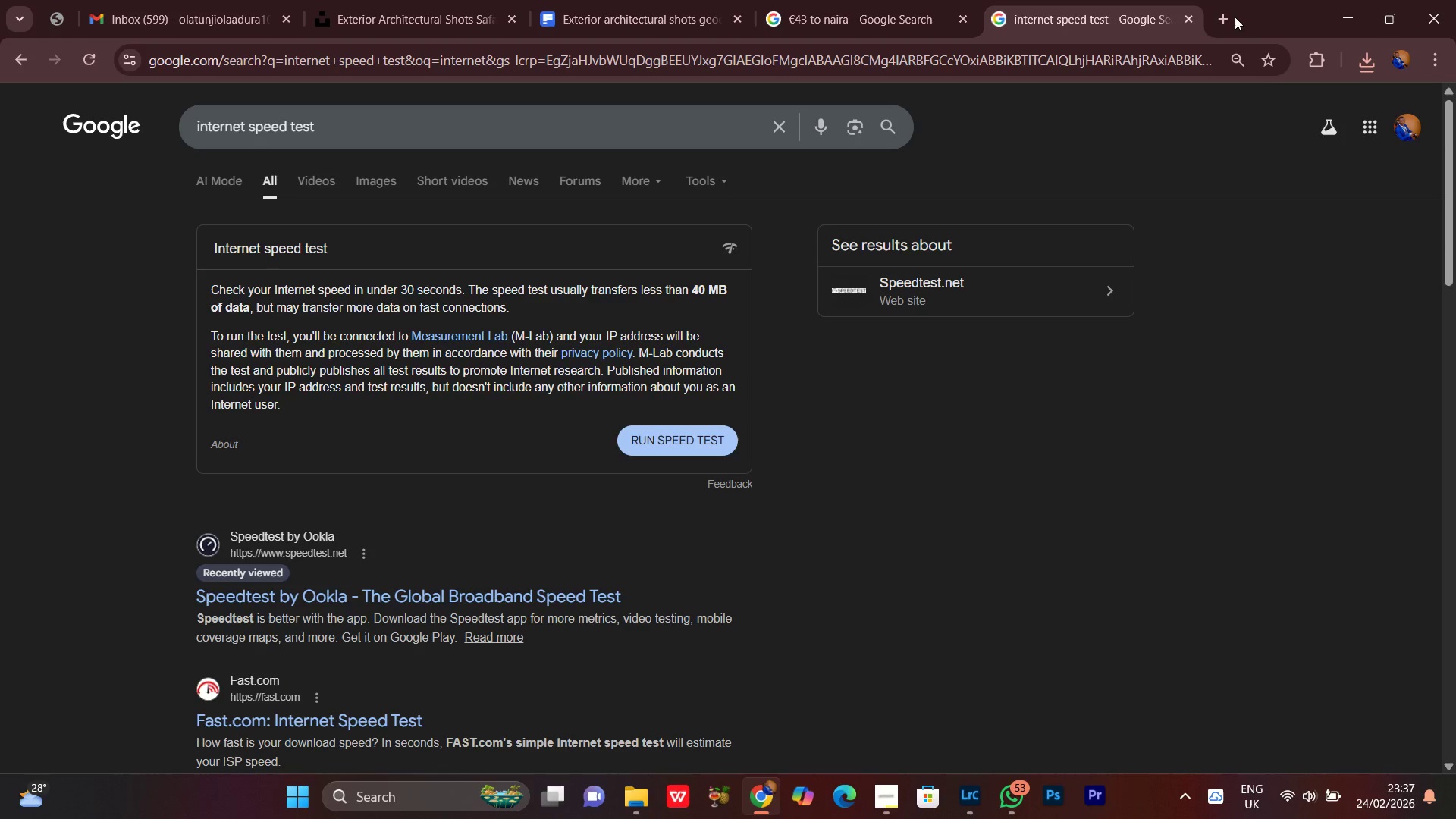 
left_click([1213, 12])
 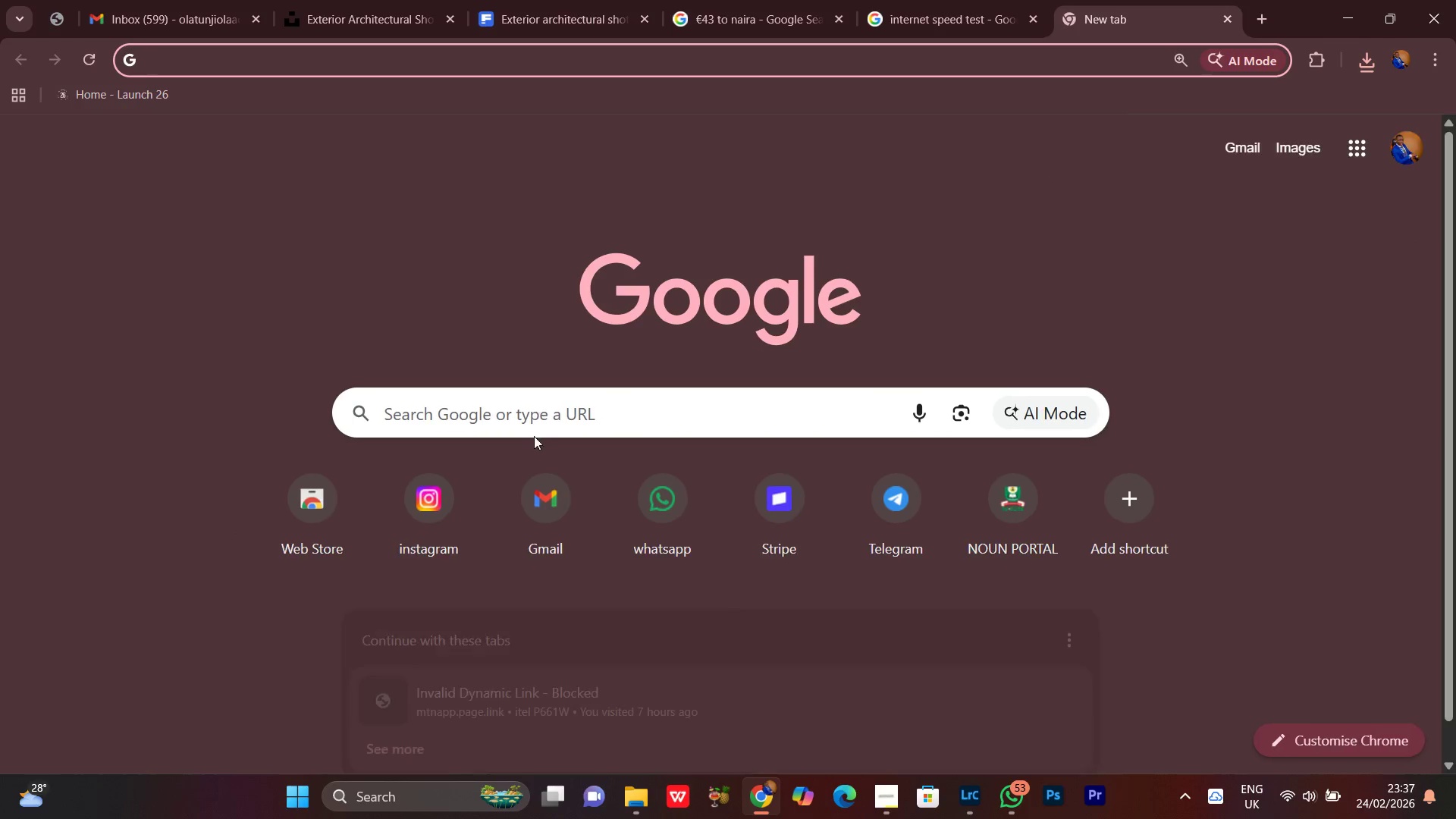 
left_click([523, 403])
 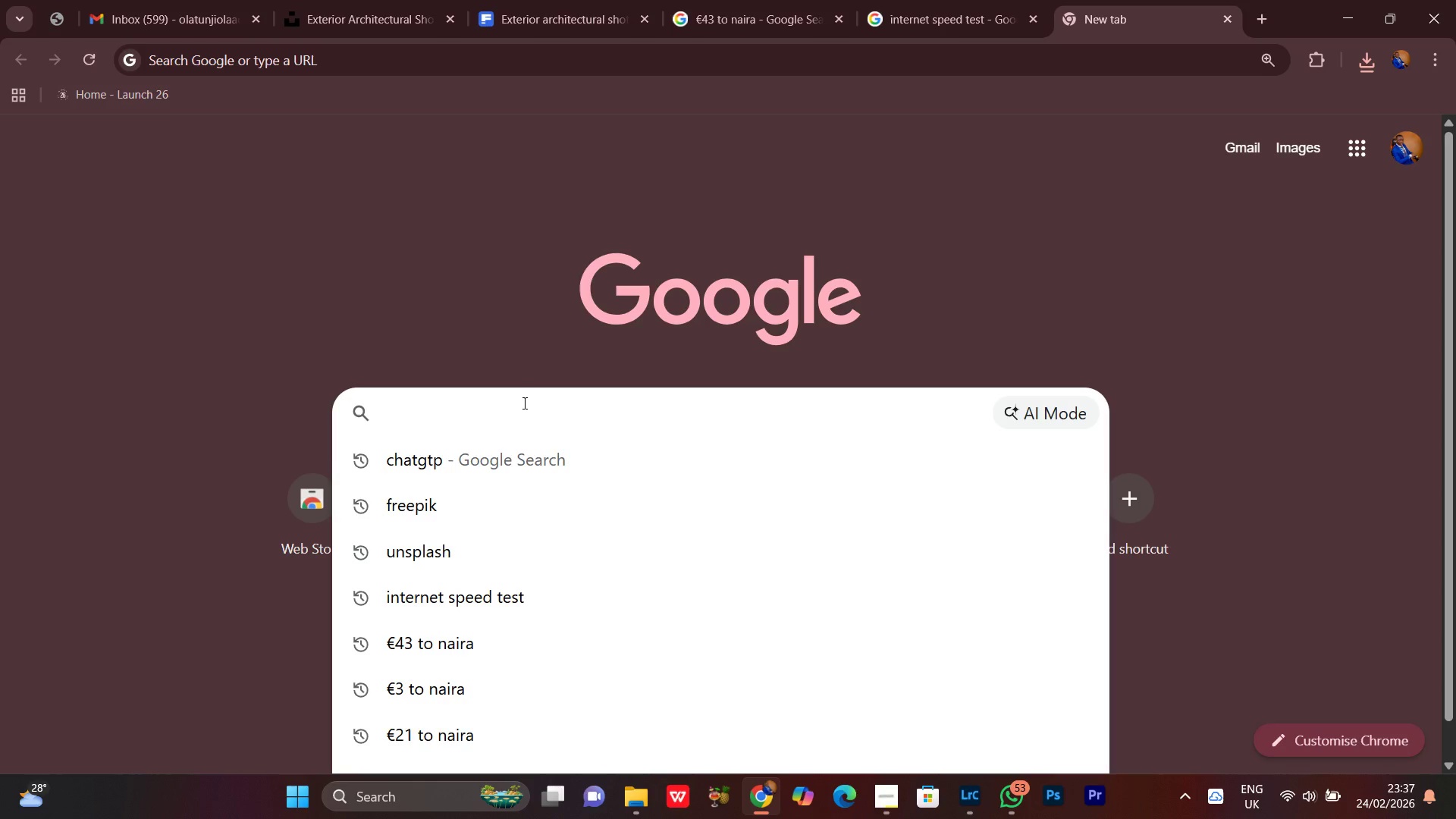 
type(meN)
key(Backspace)
type(aning of )
 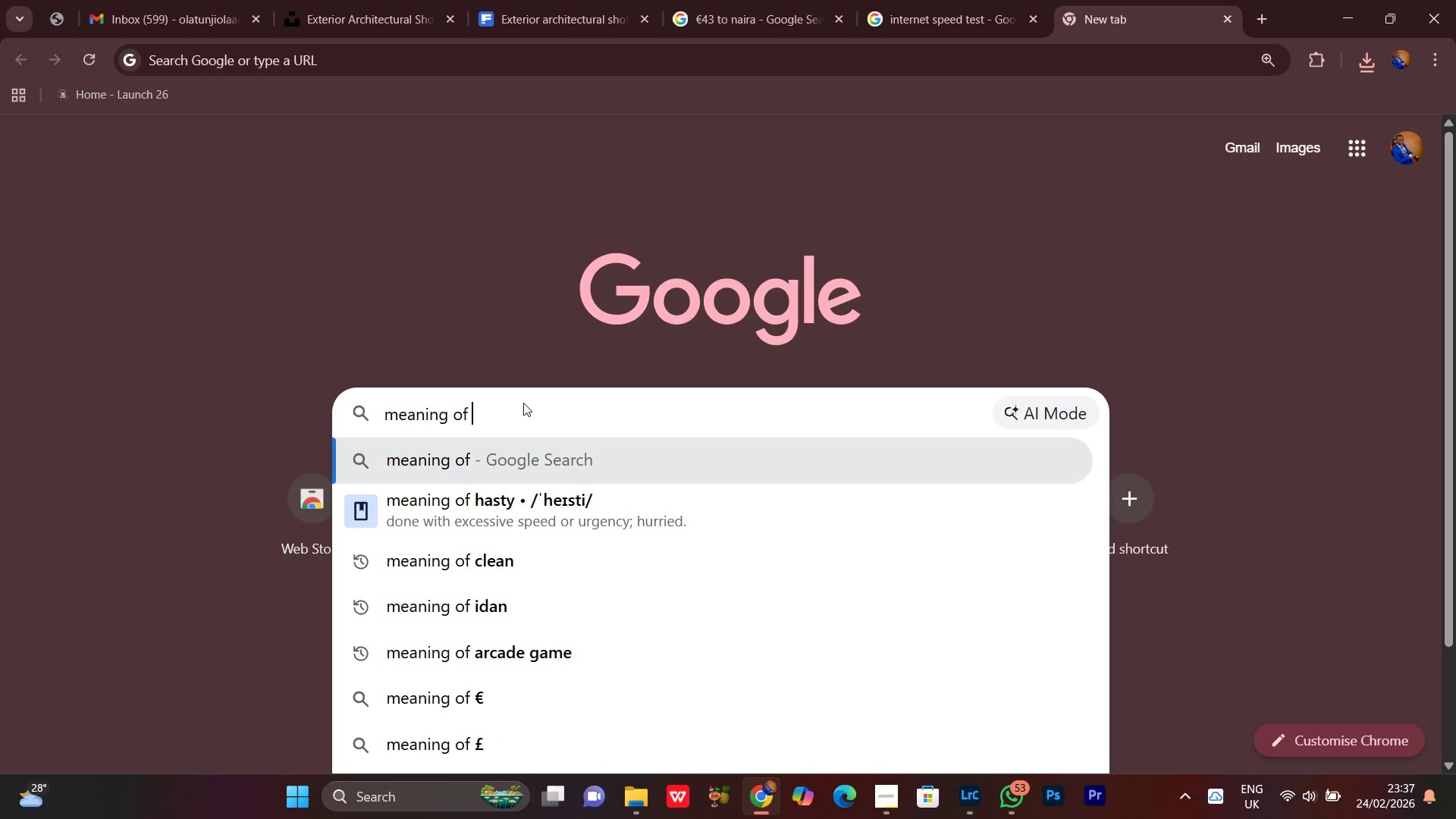 
key(Control+ControlLeft)
 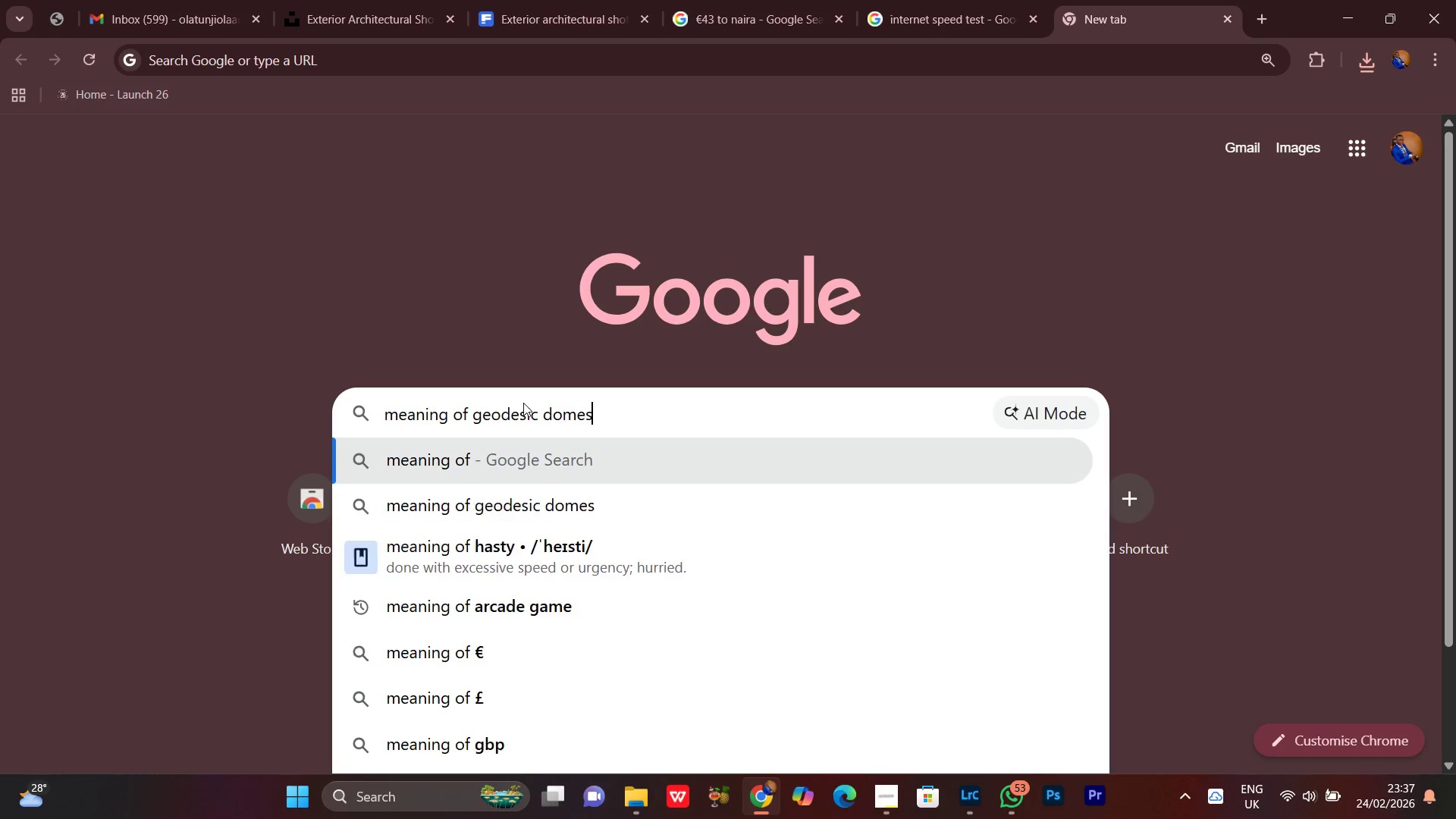 
key(Control+V)
 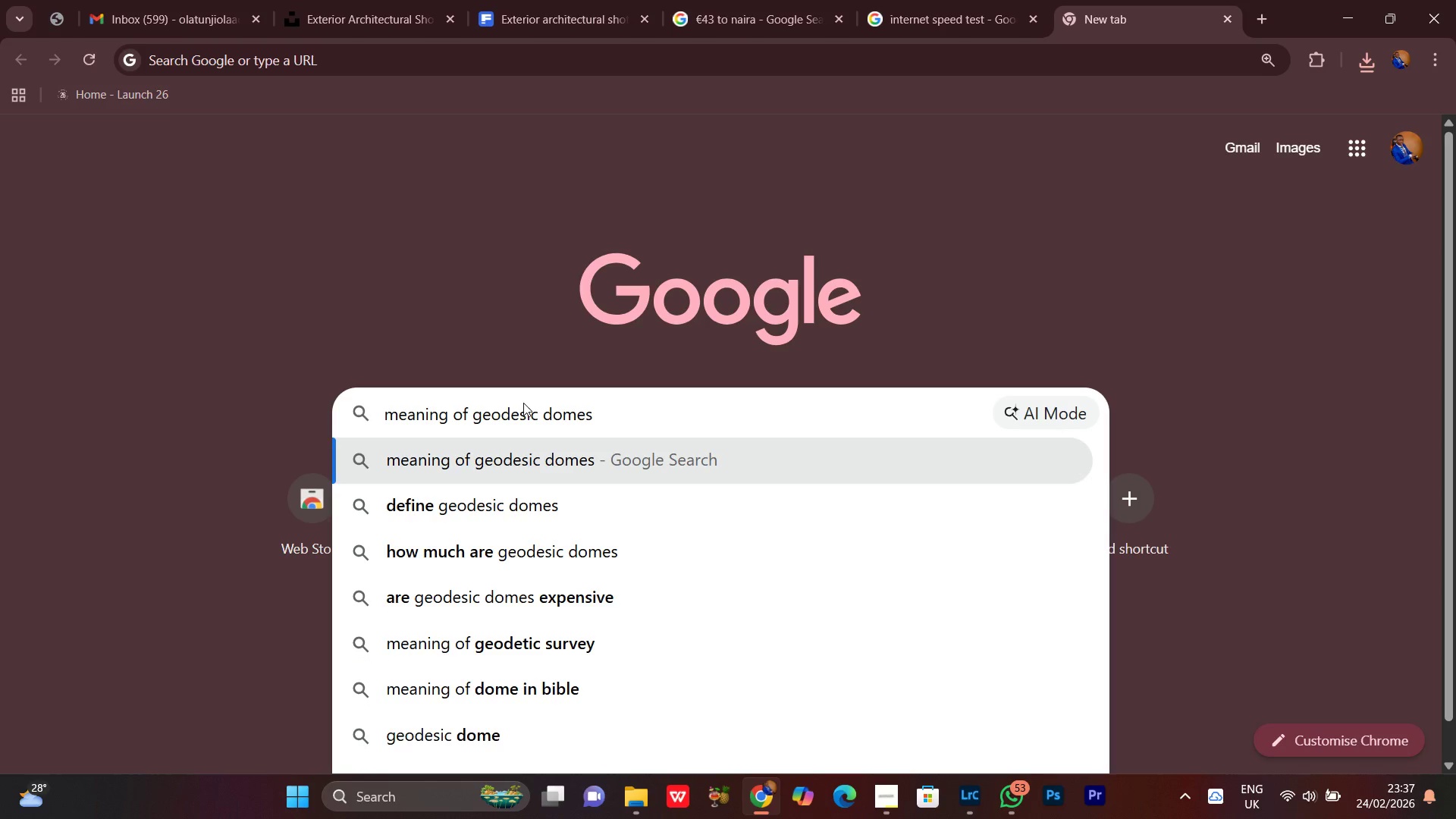 
key(Enter)
 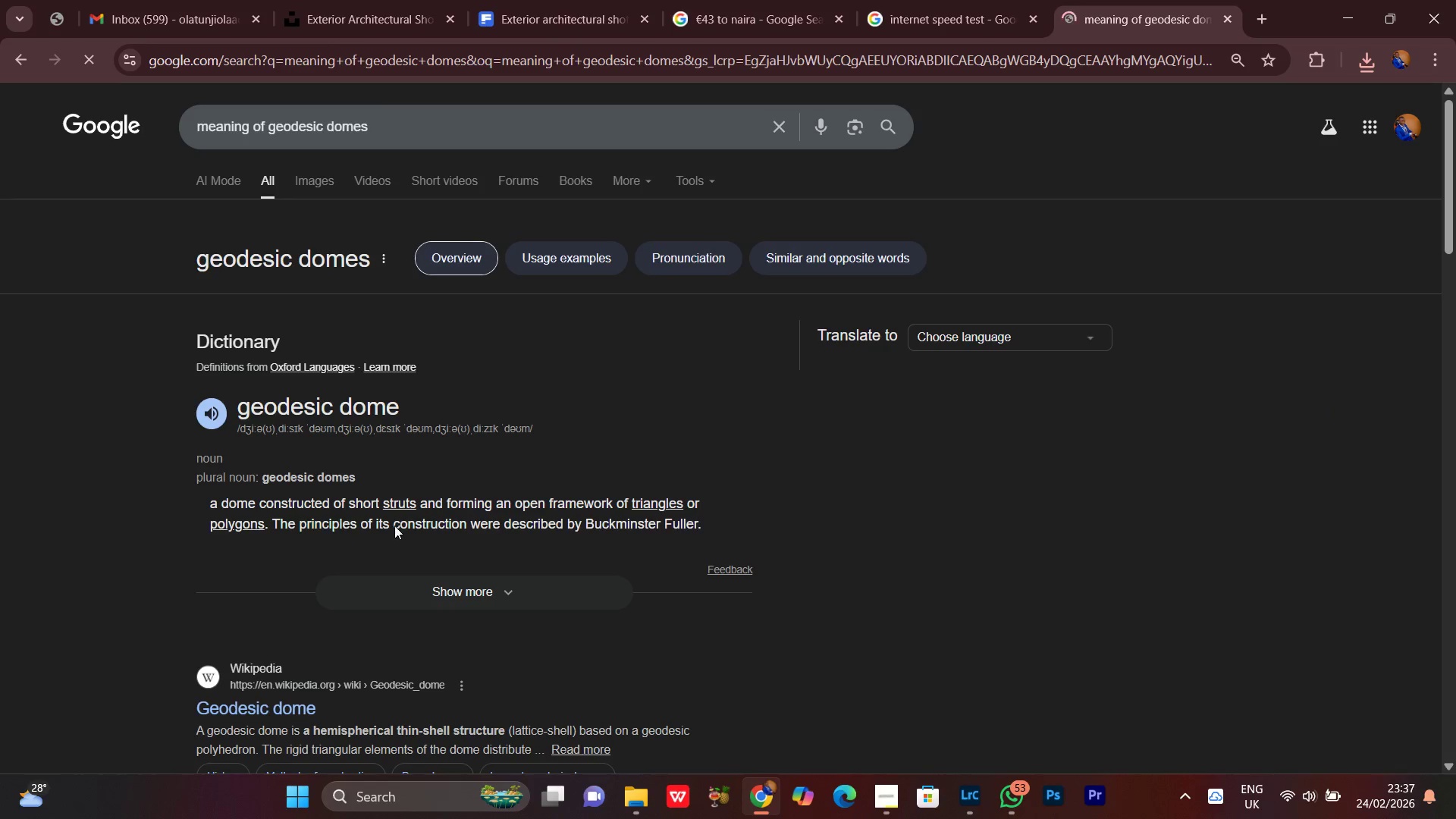 
left_click([224, 406])
 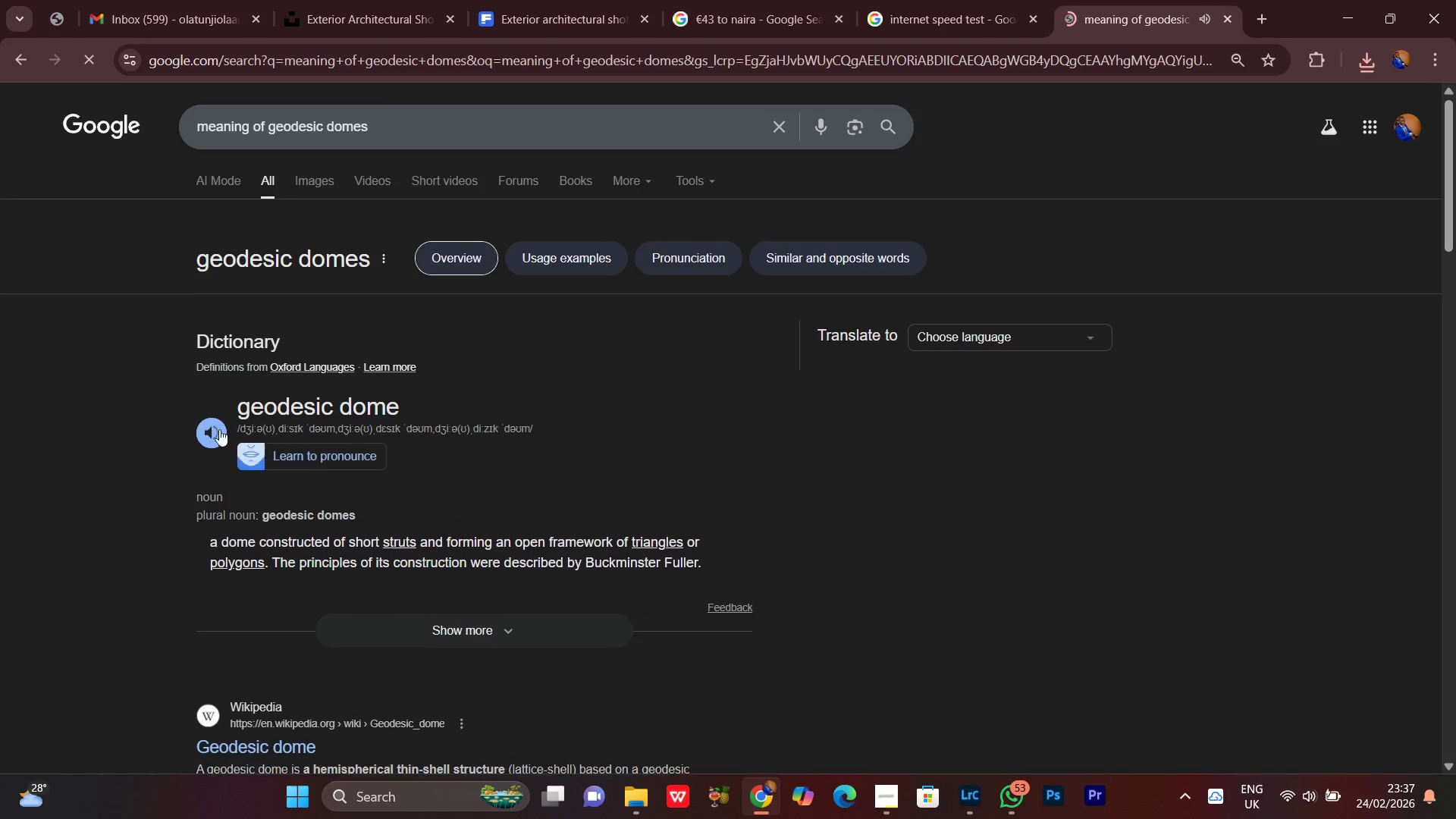 
left_click([202, 422])
 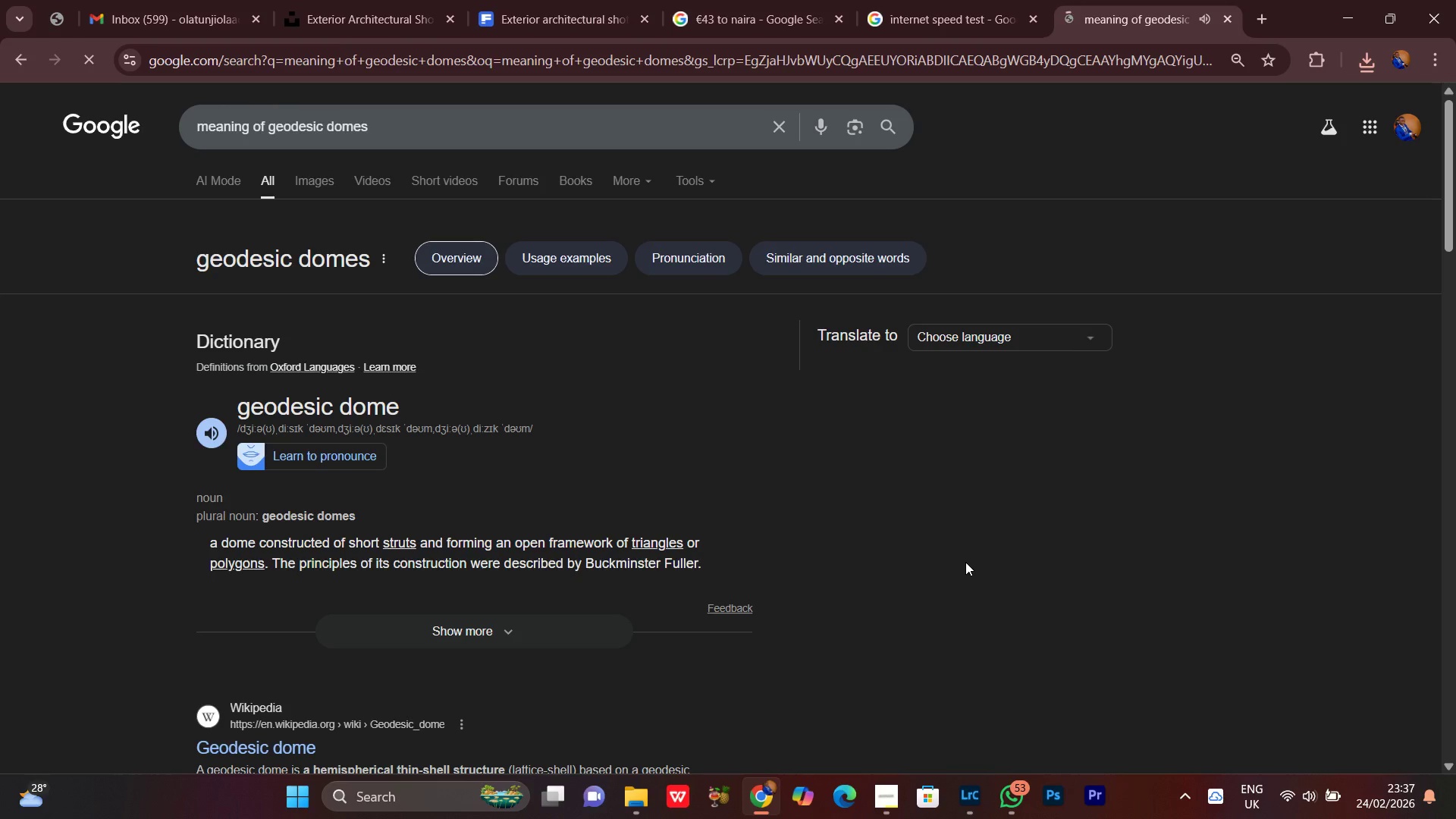 
wait(5.39)
 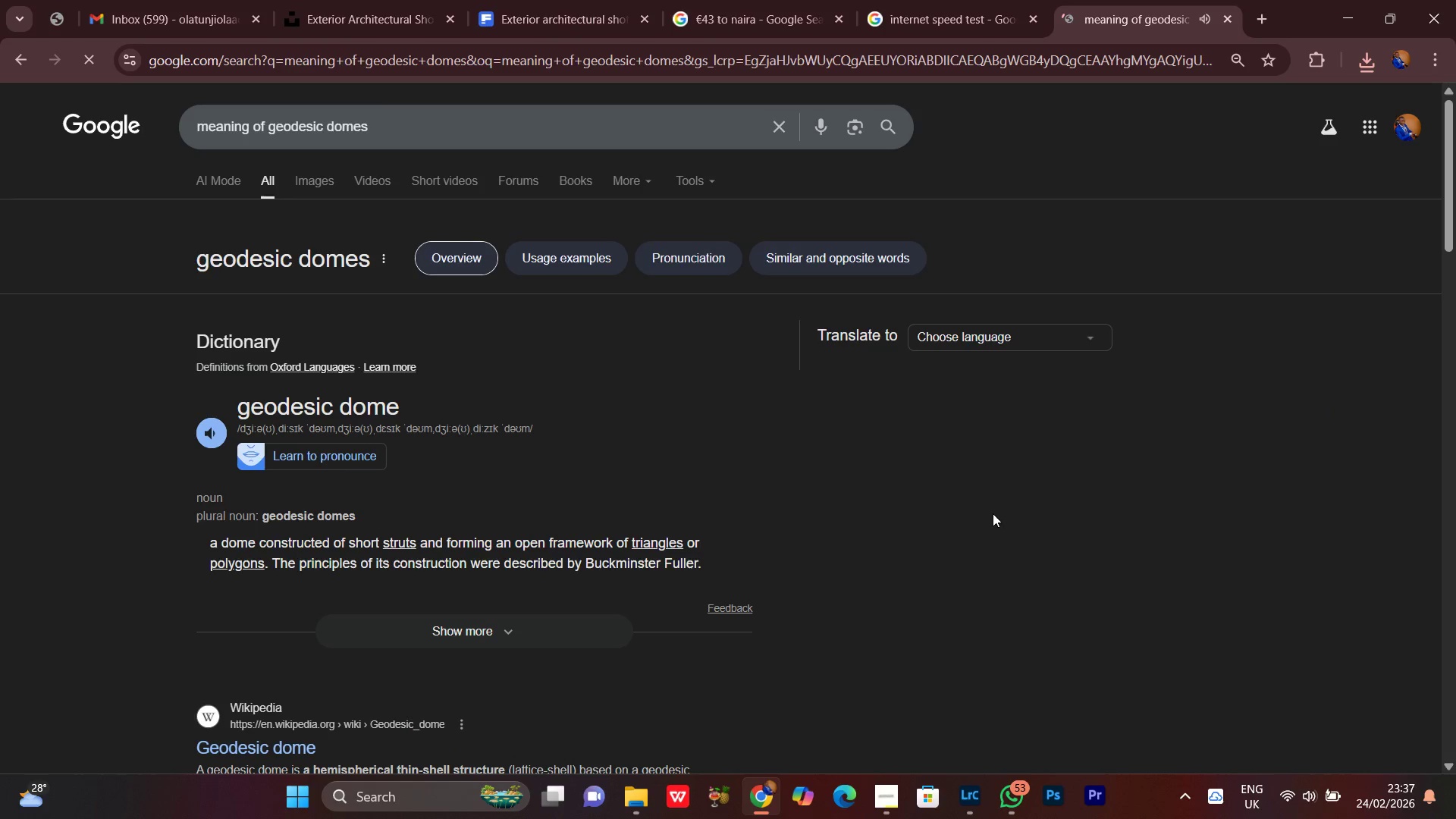 
left_click([945, 0])
 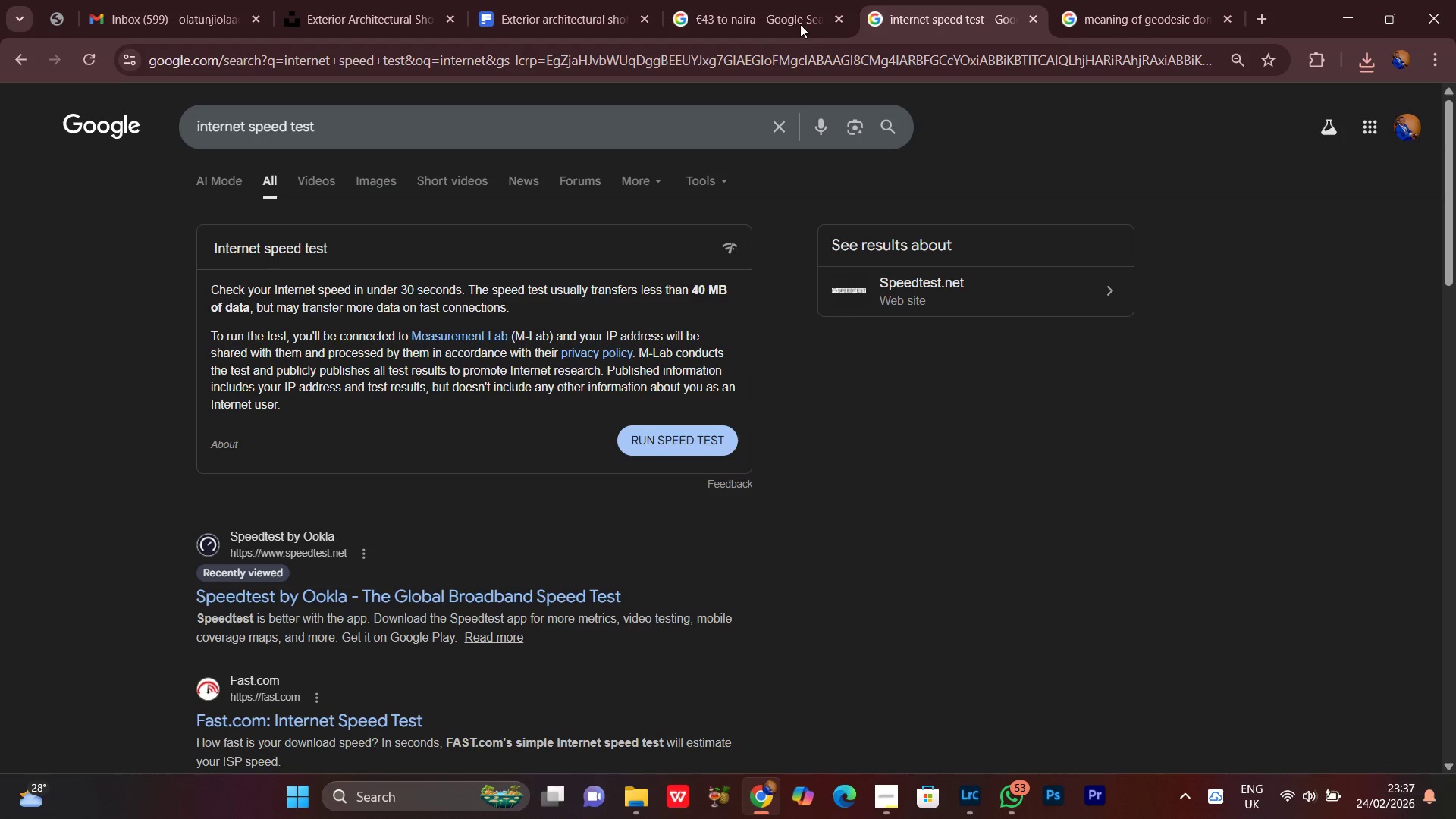 
left_click([769, 0])
 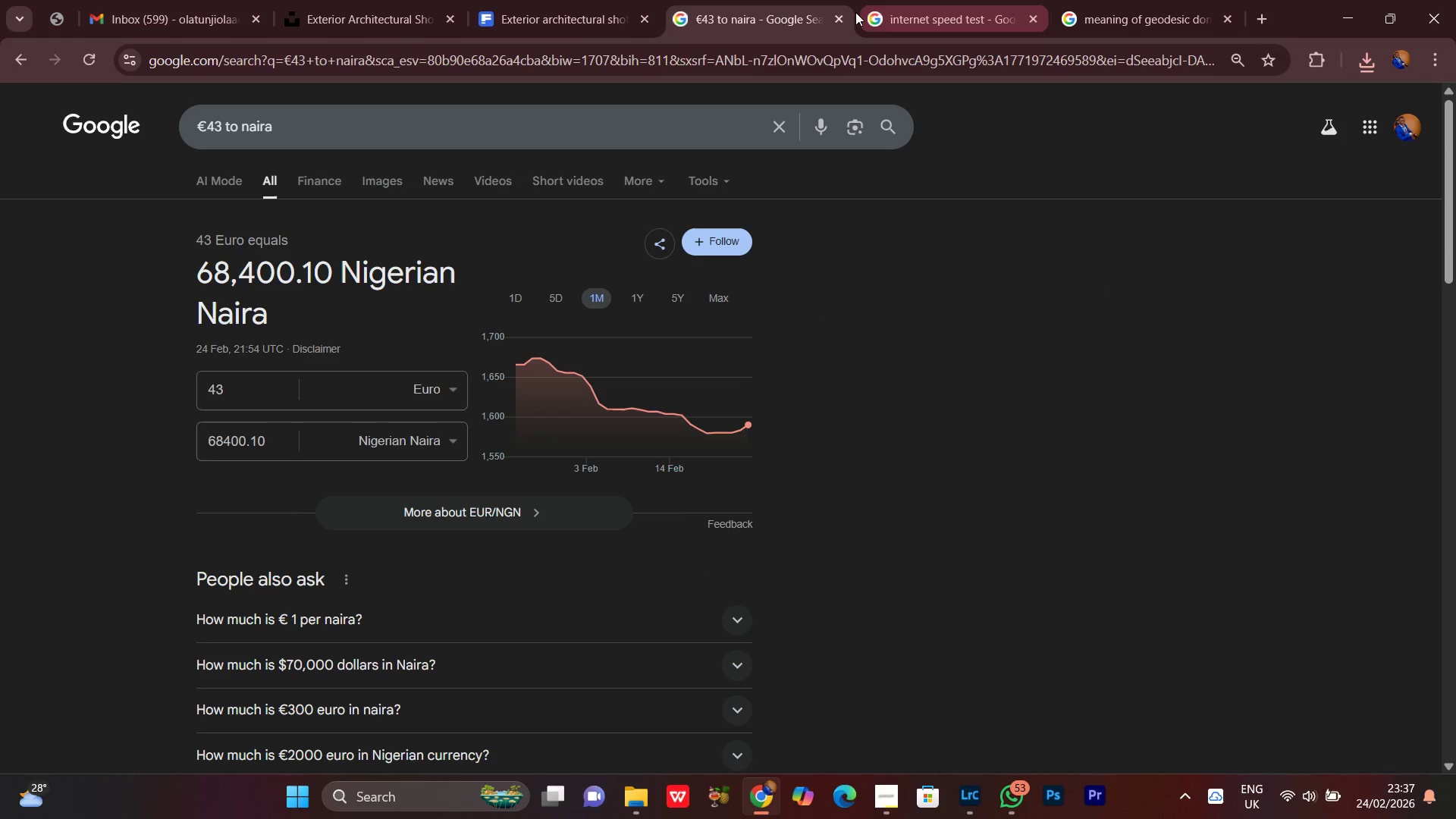 
left_click([840, 15])
 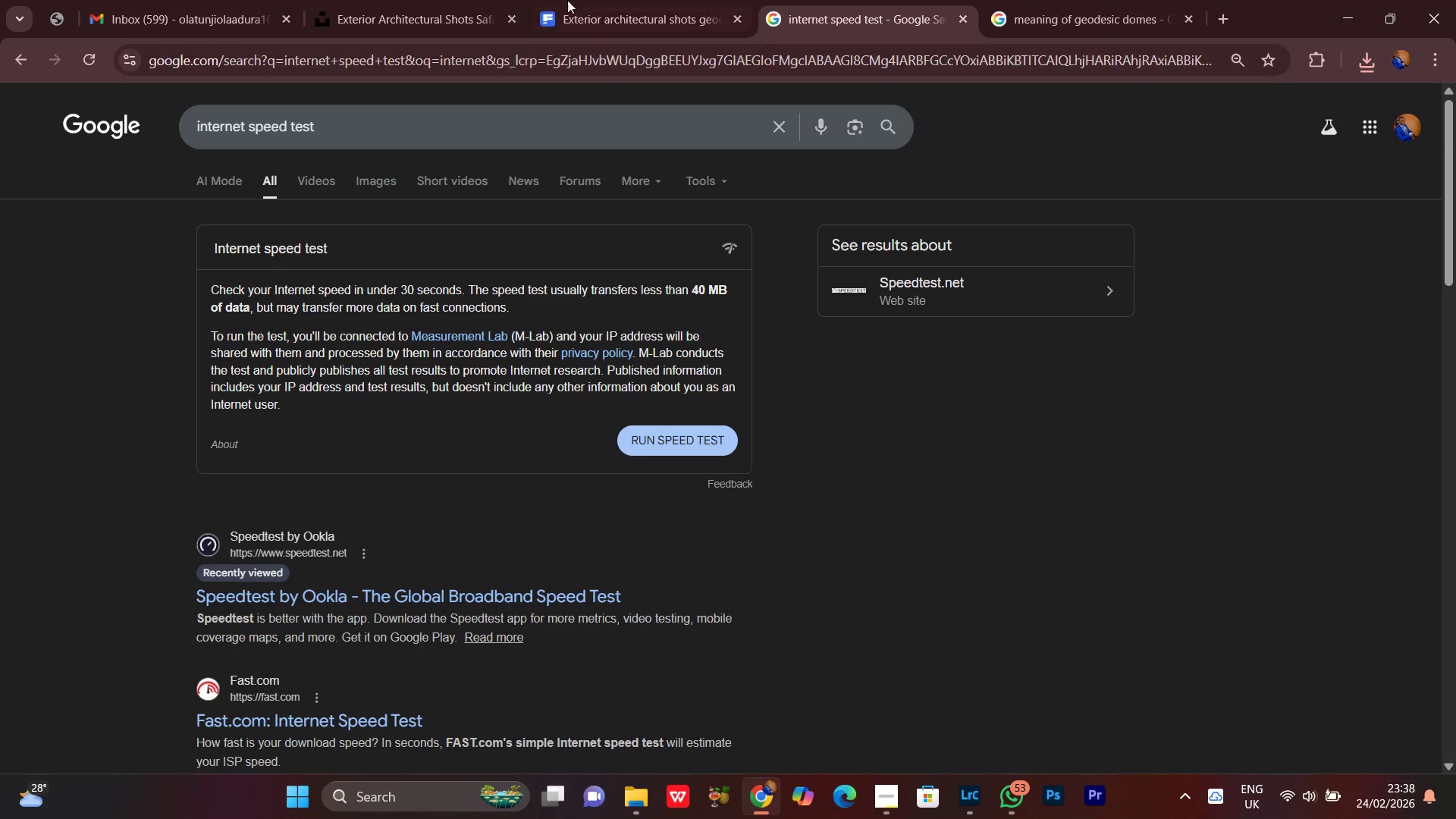 
left_click([667, 0])
 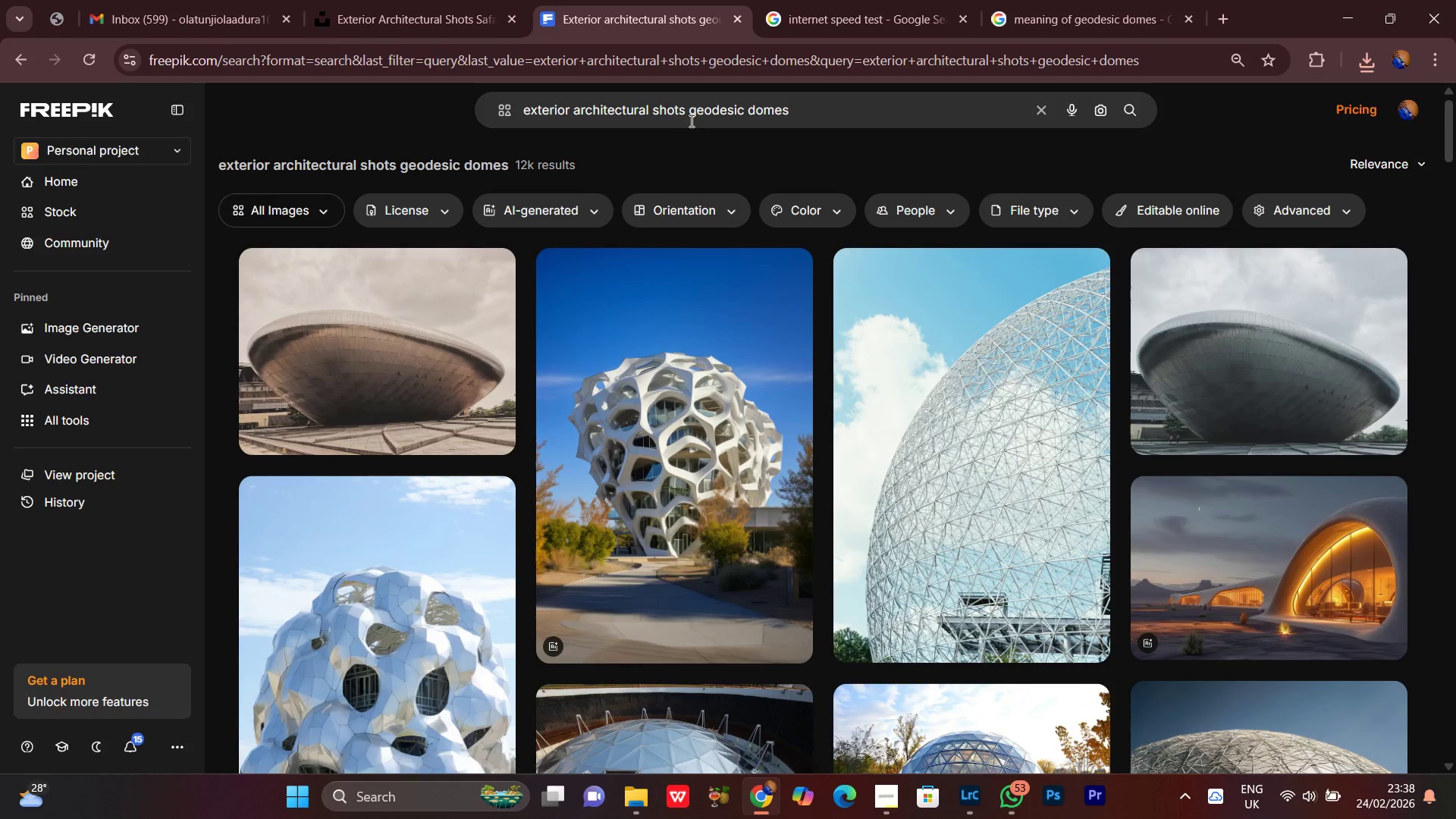 
left_click([690, 113])
 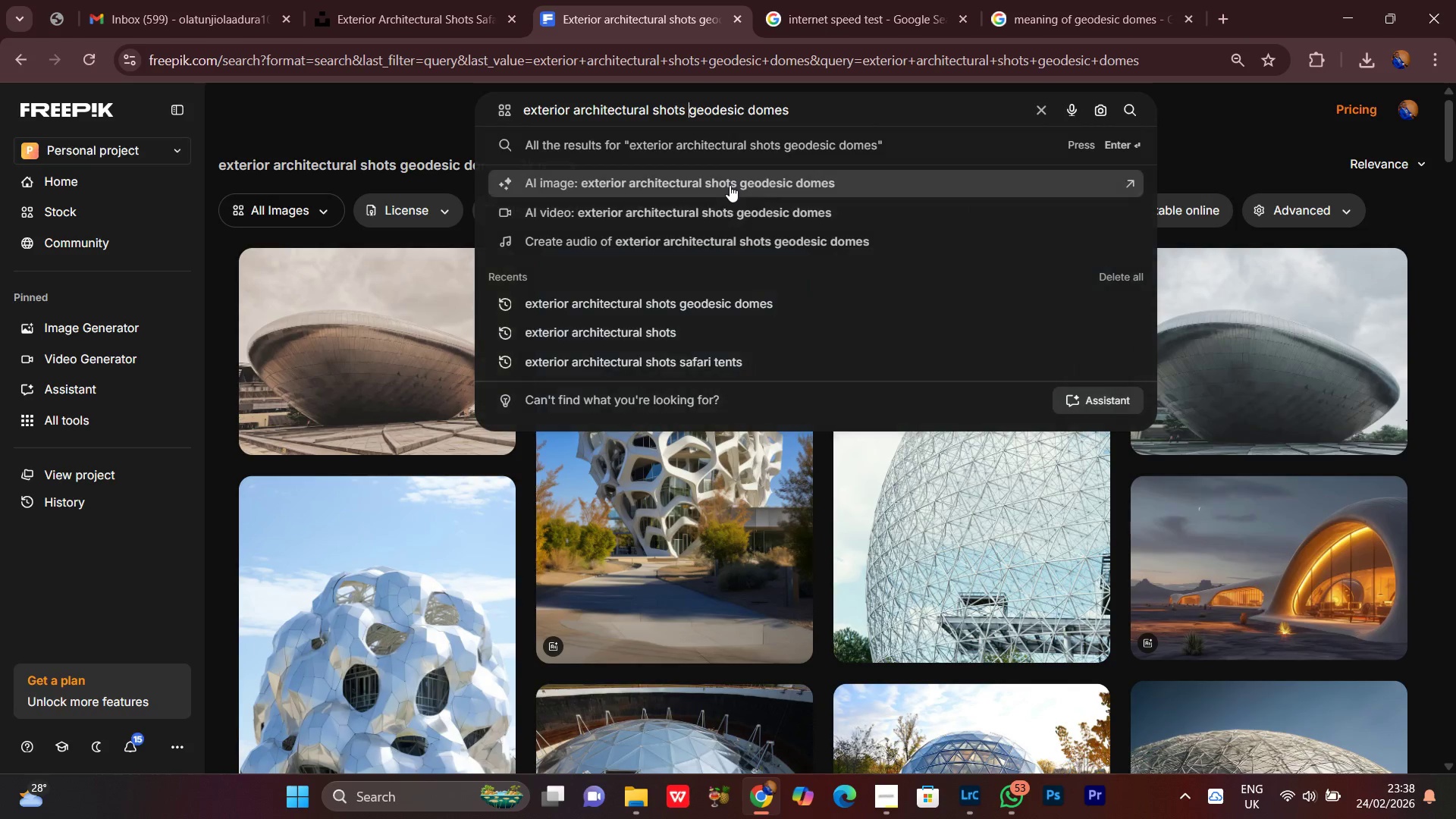 
key(Control+A)
 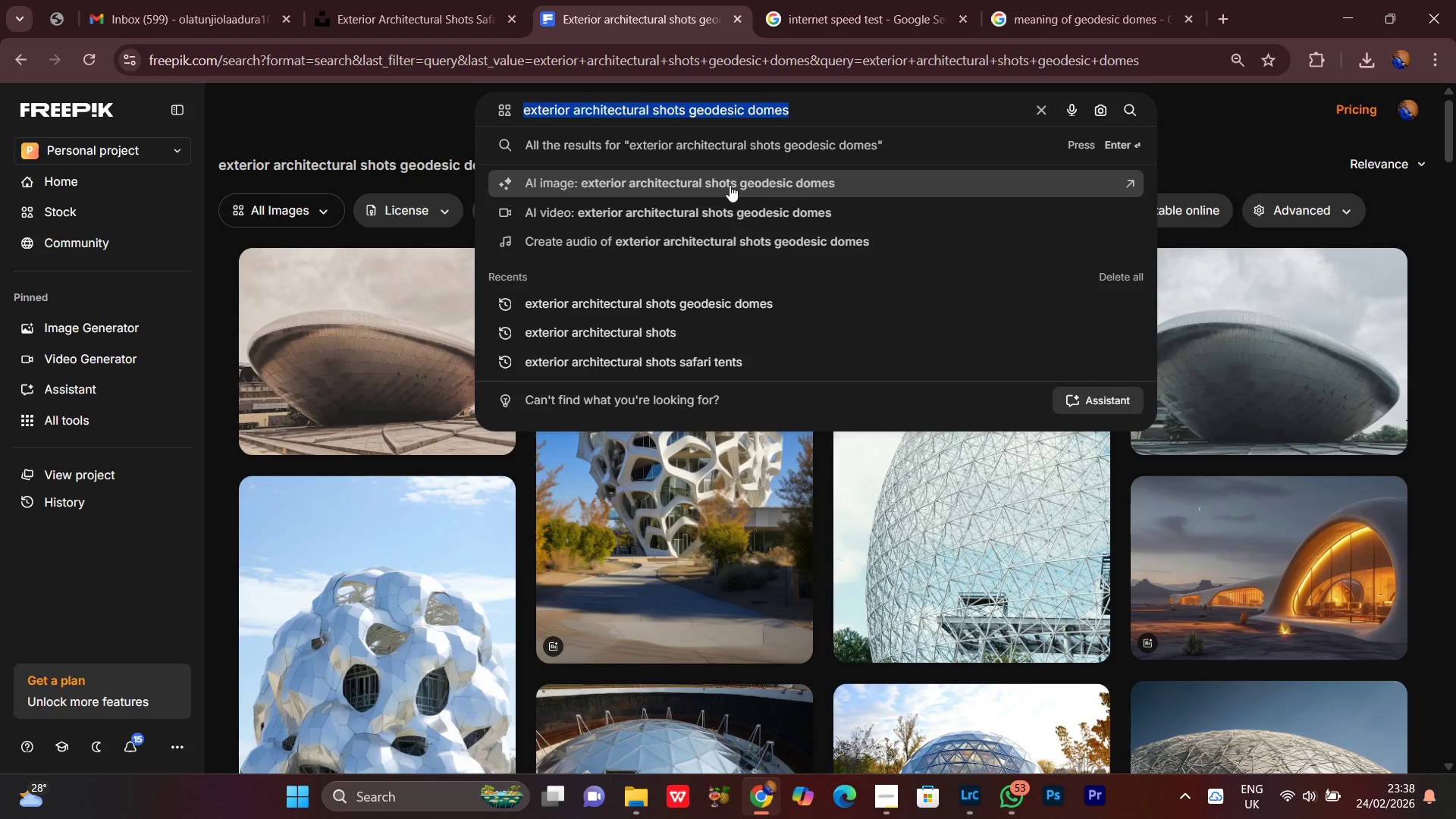 
key(Control+C)
 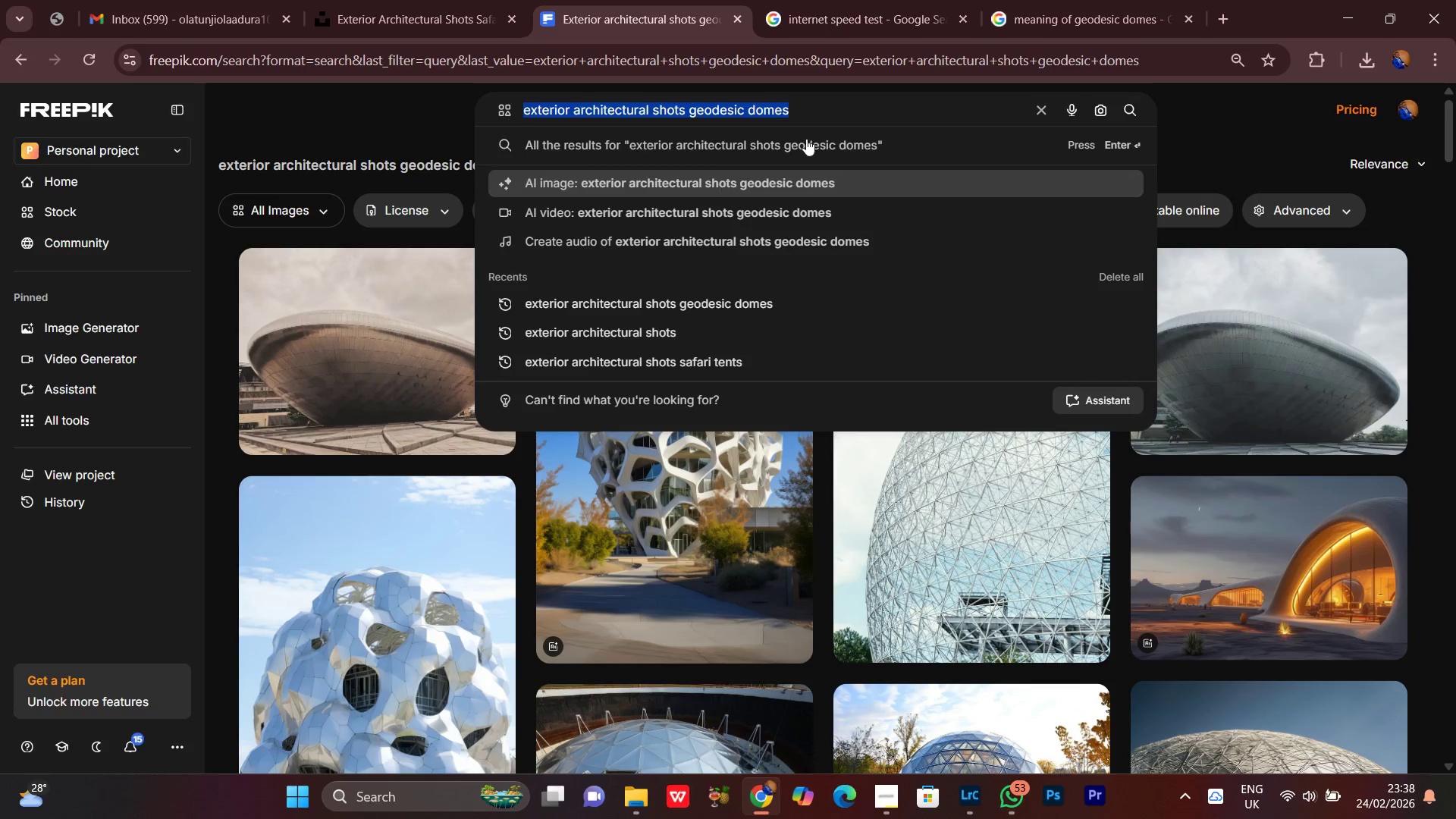 
key(Control+C)
 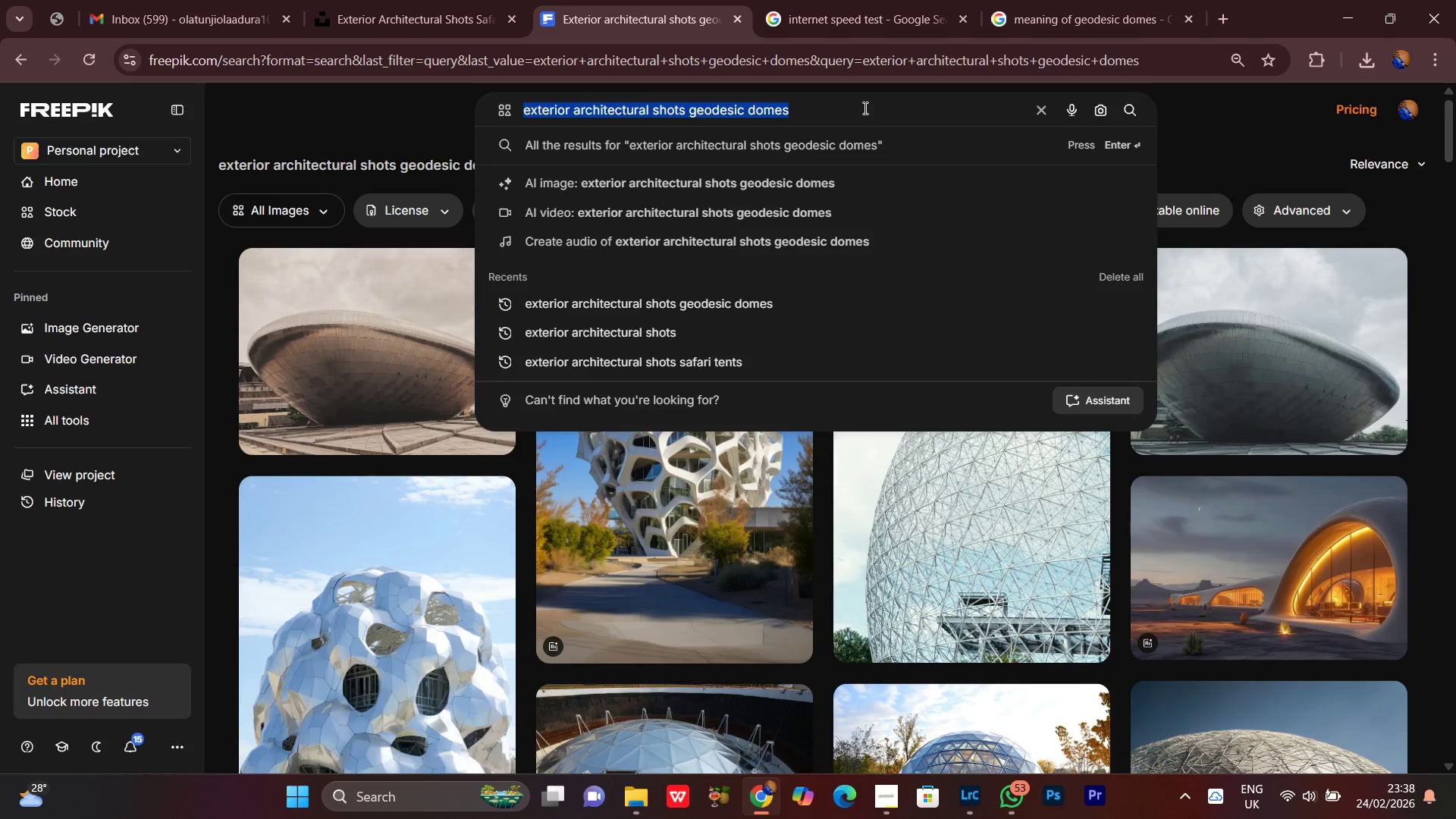 
key(Control+C)
 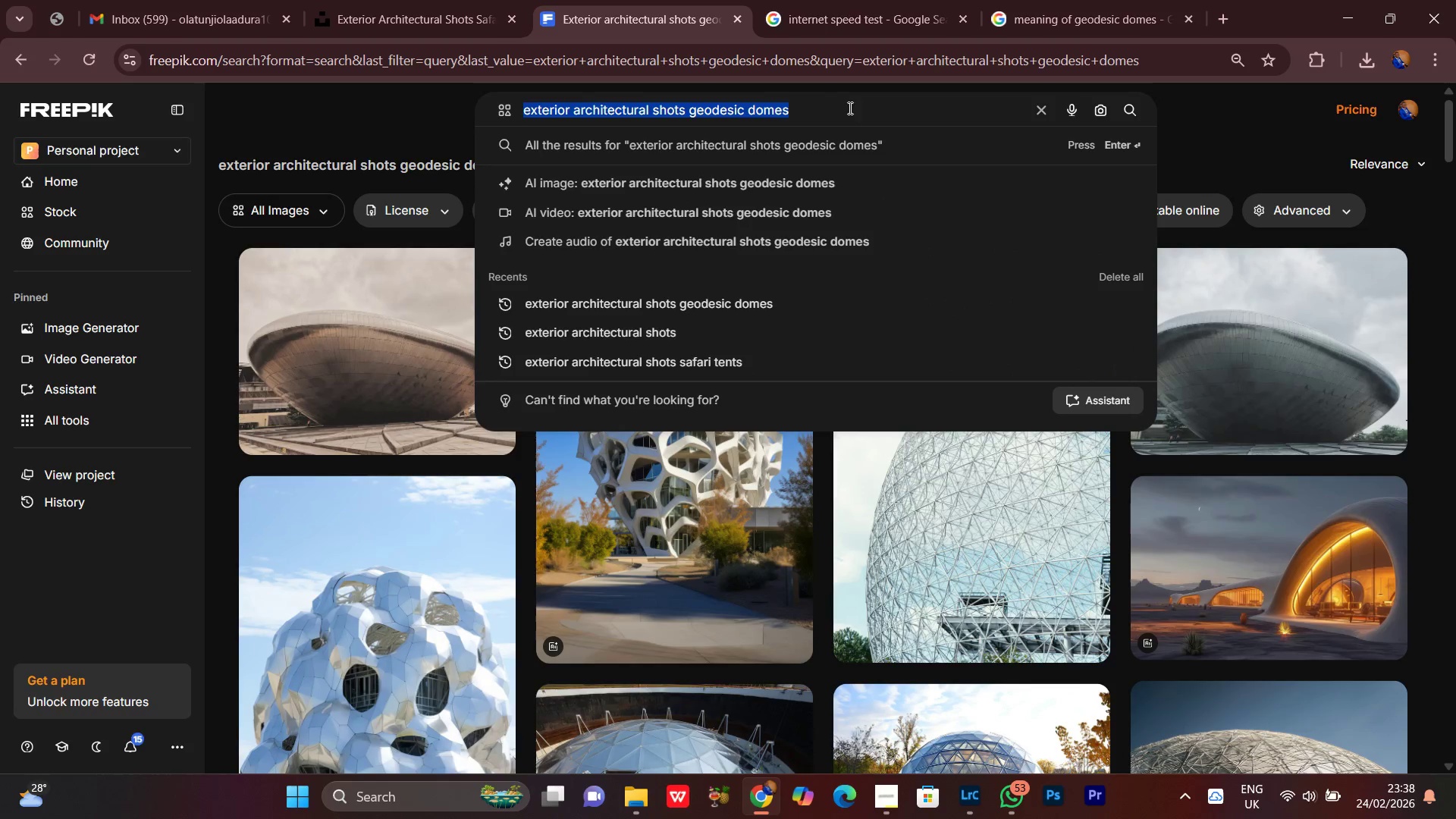 
key(Control+C)
 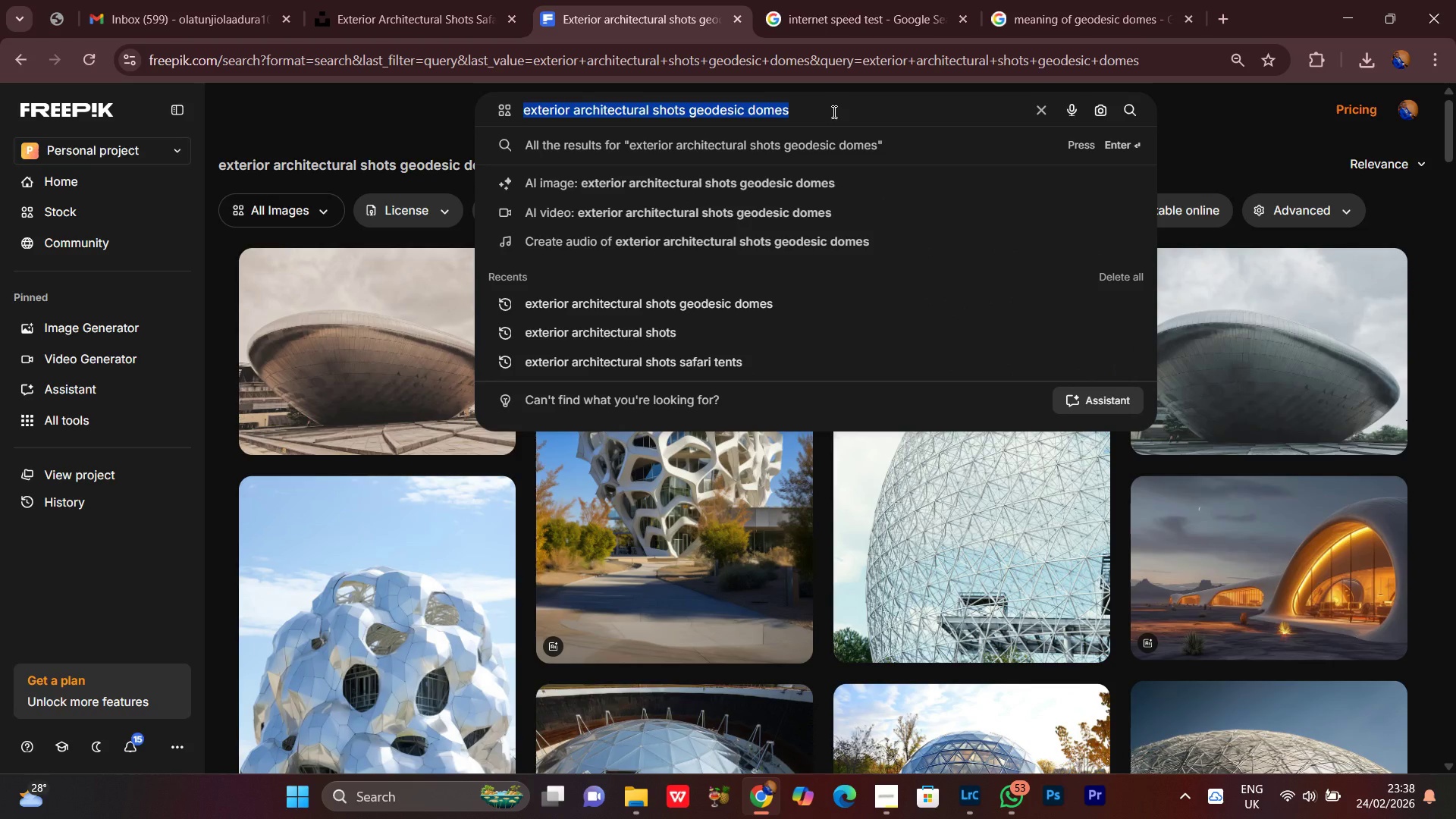 
key(Control+C)
 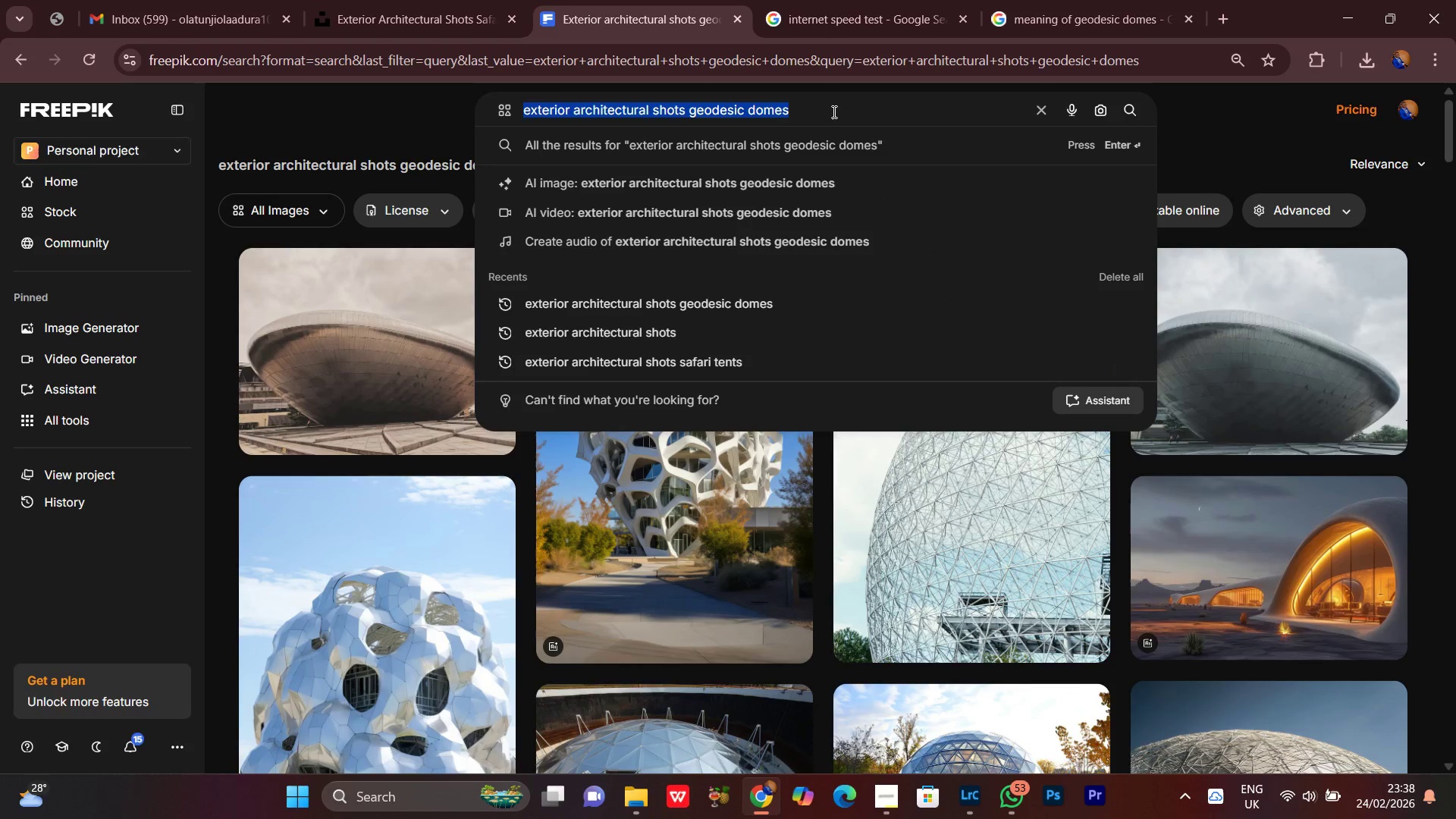 
left_click([833, 111])
 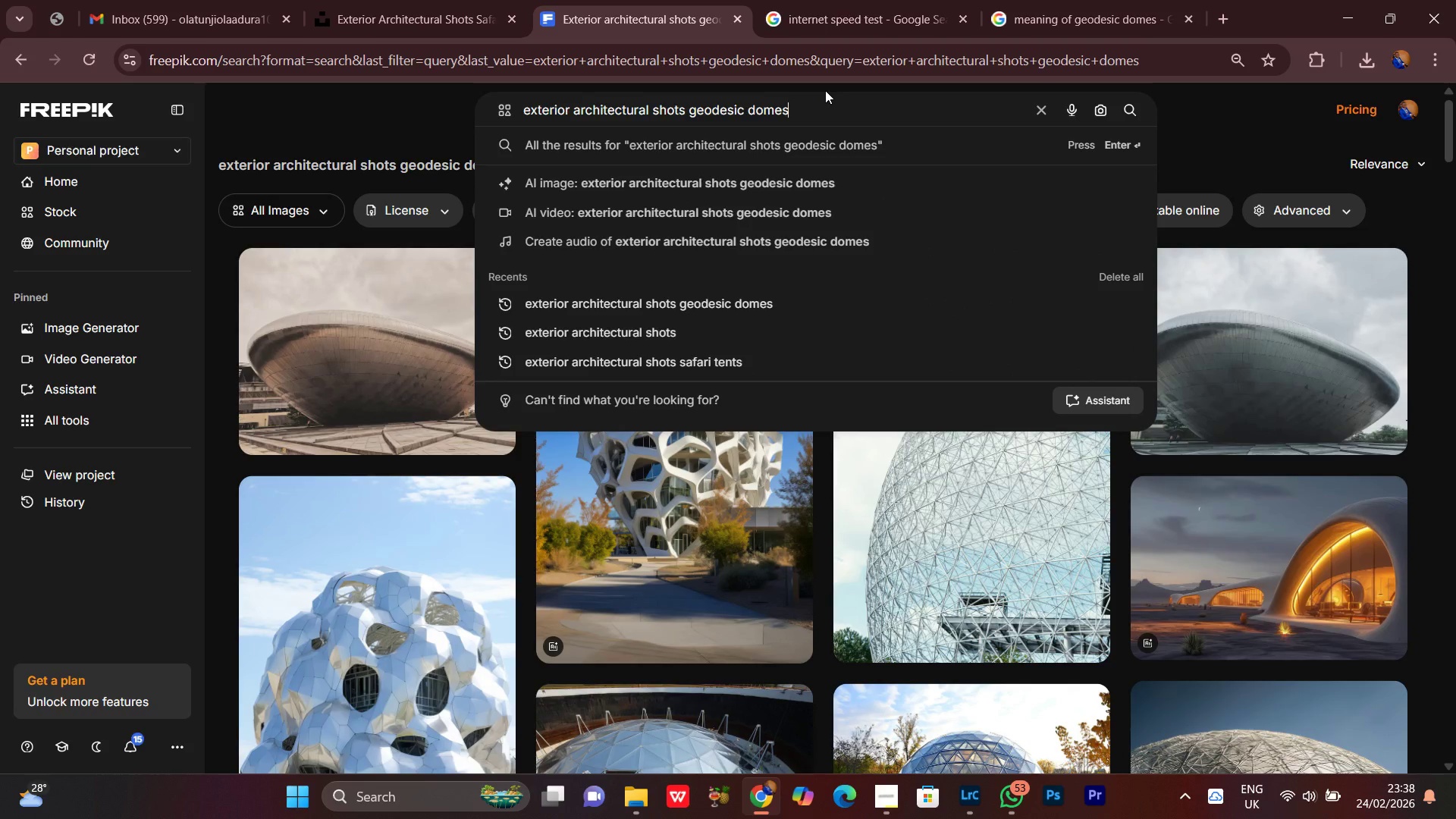 
key(Enter)
 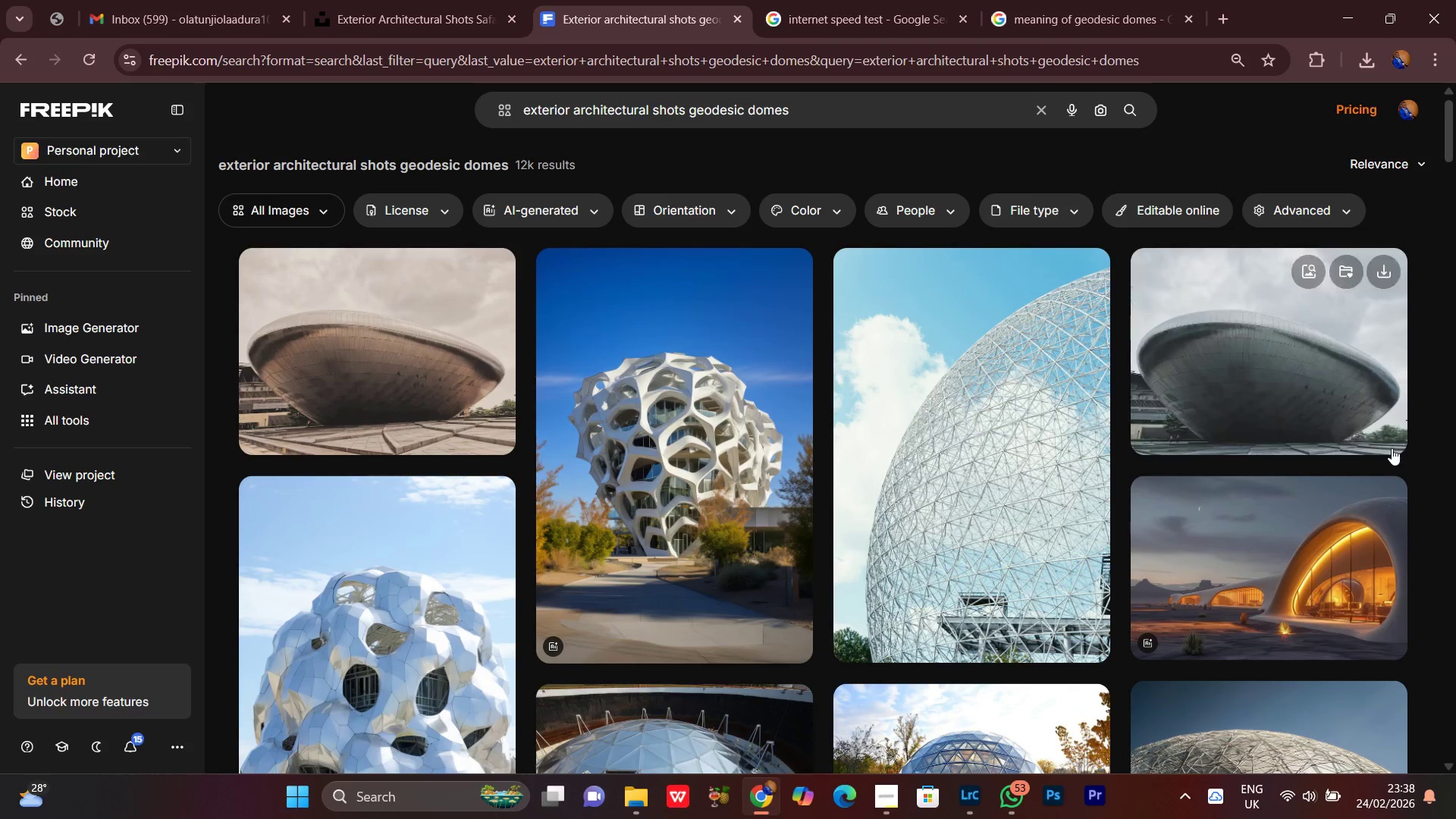 
scroll: coordinate [1368, 472], scroll_direction: none, amount: 0.0
 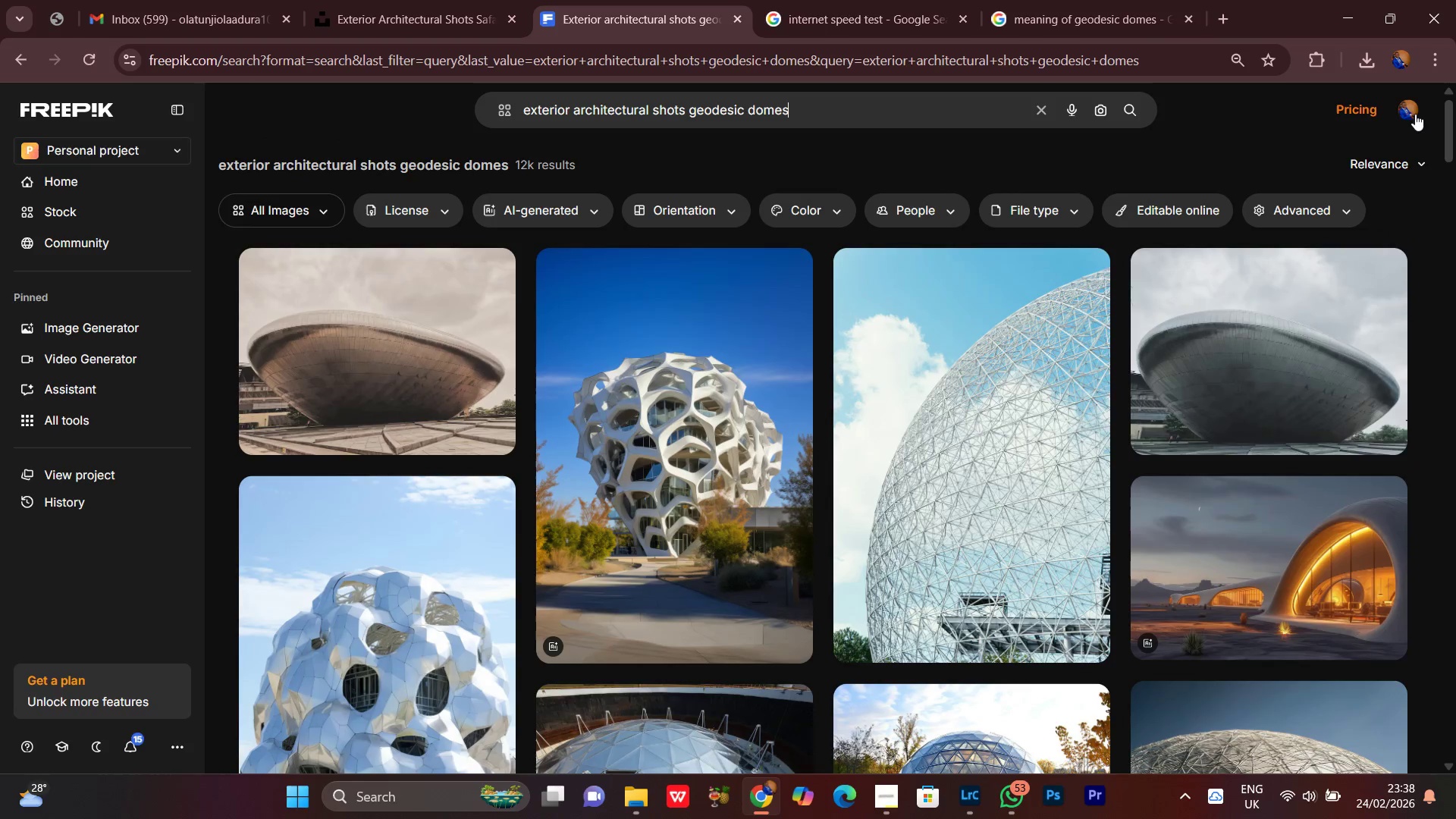 
left_click([1410, 110])
 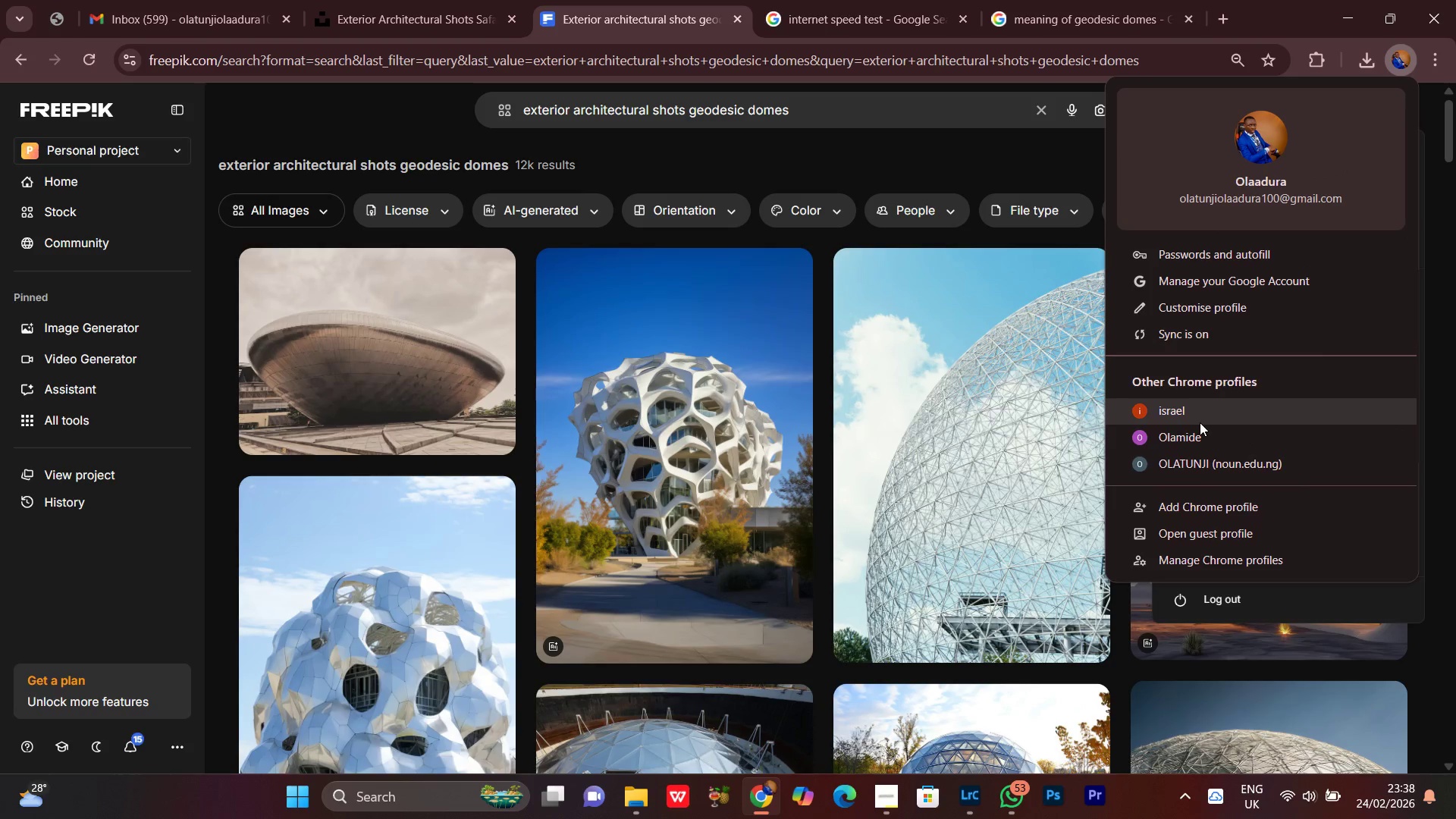 
left_click([1198, 419])
 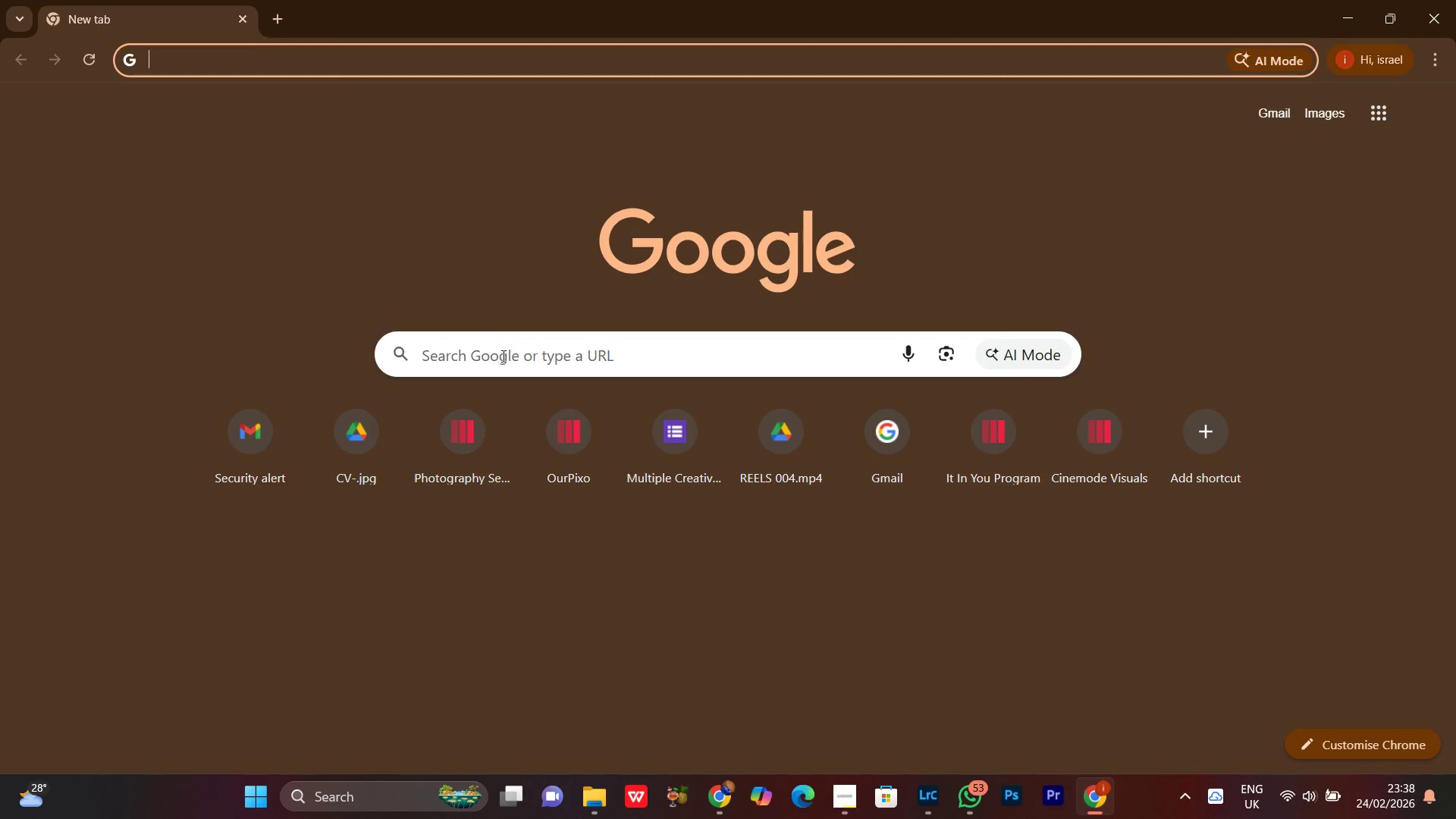 
left_click([491, 365])
 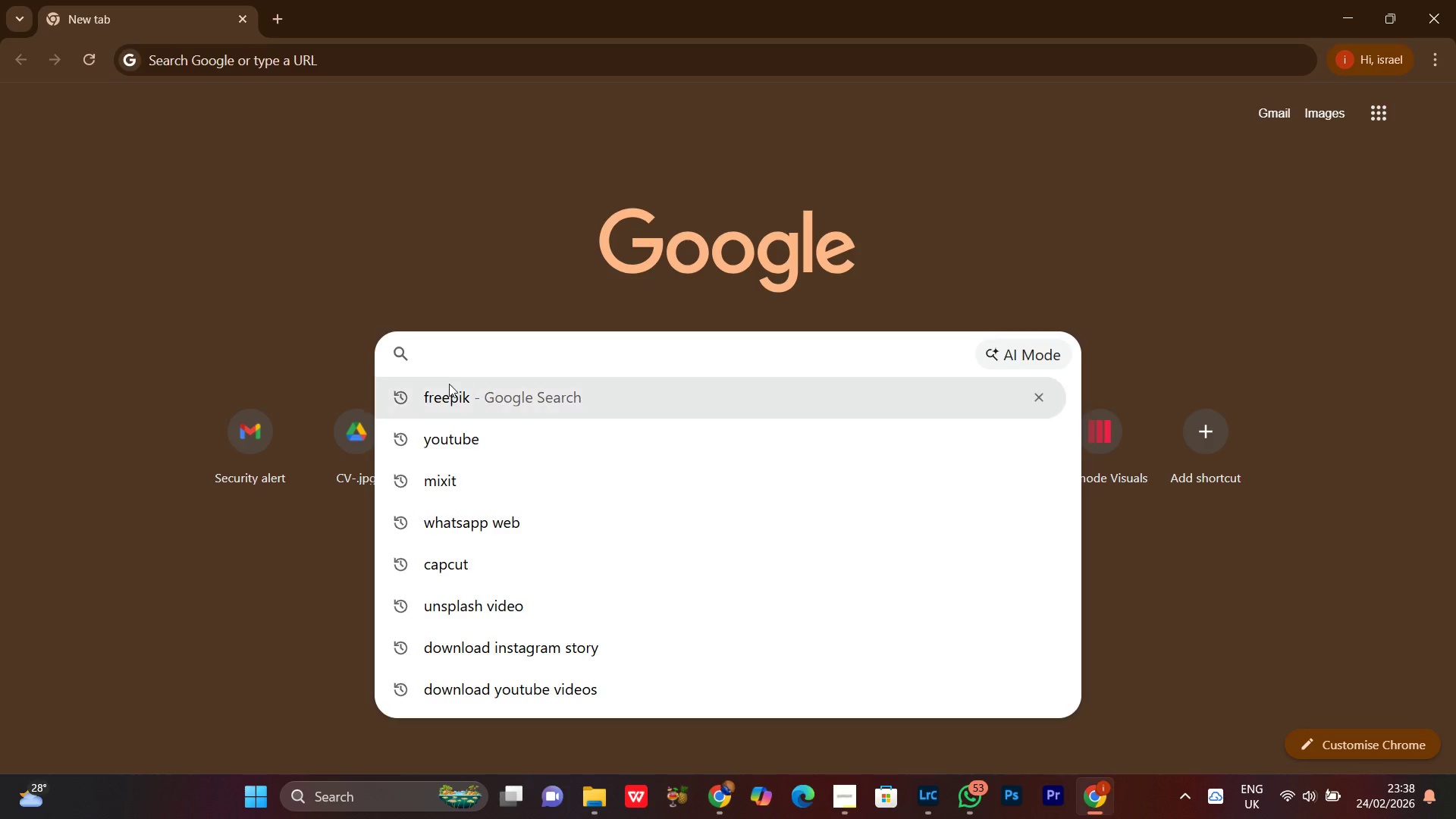 
left_click([447, 388])
 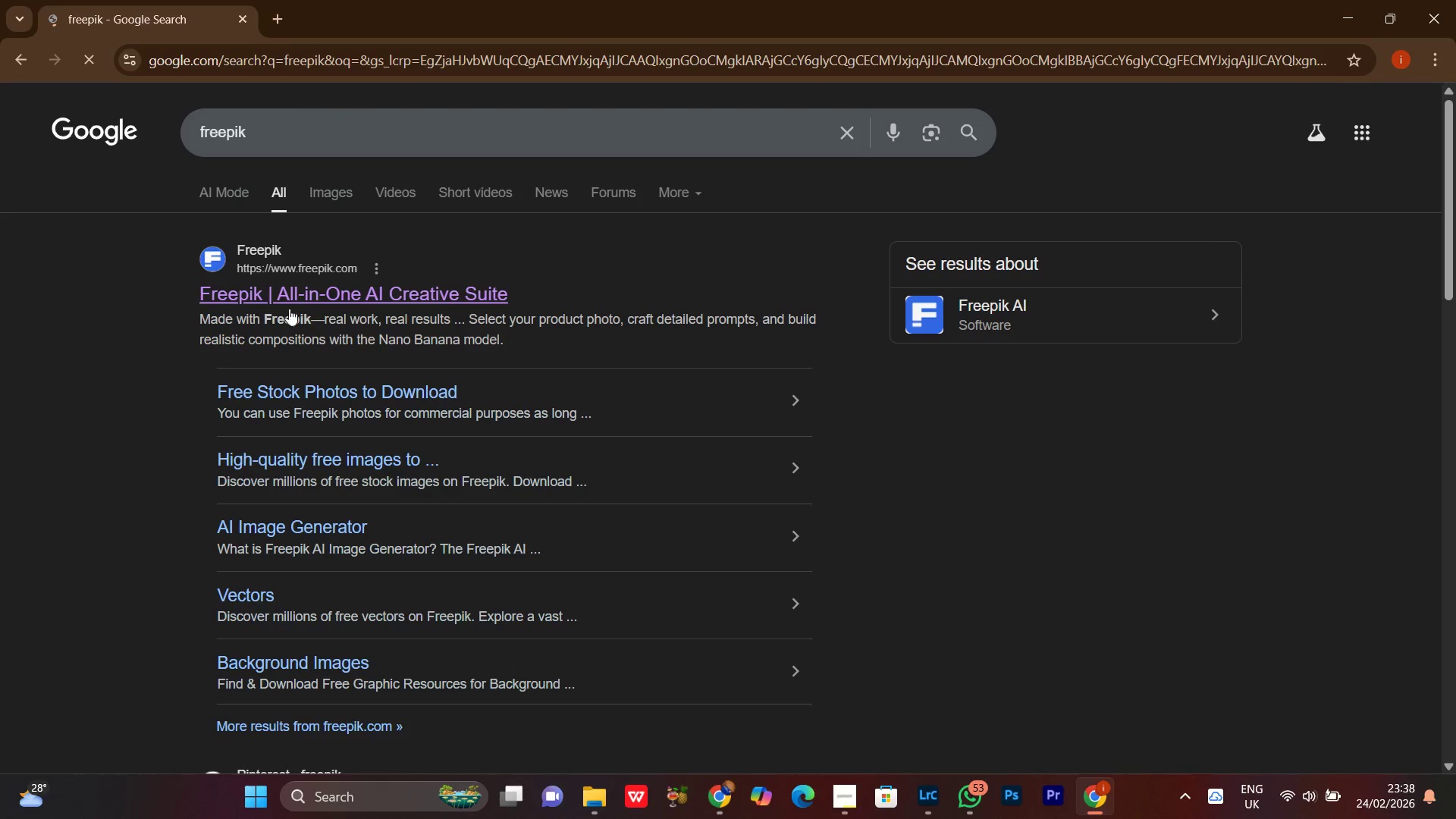 
left_click([311, 293])
 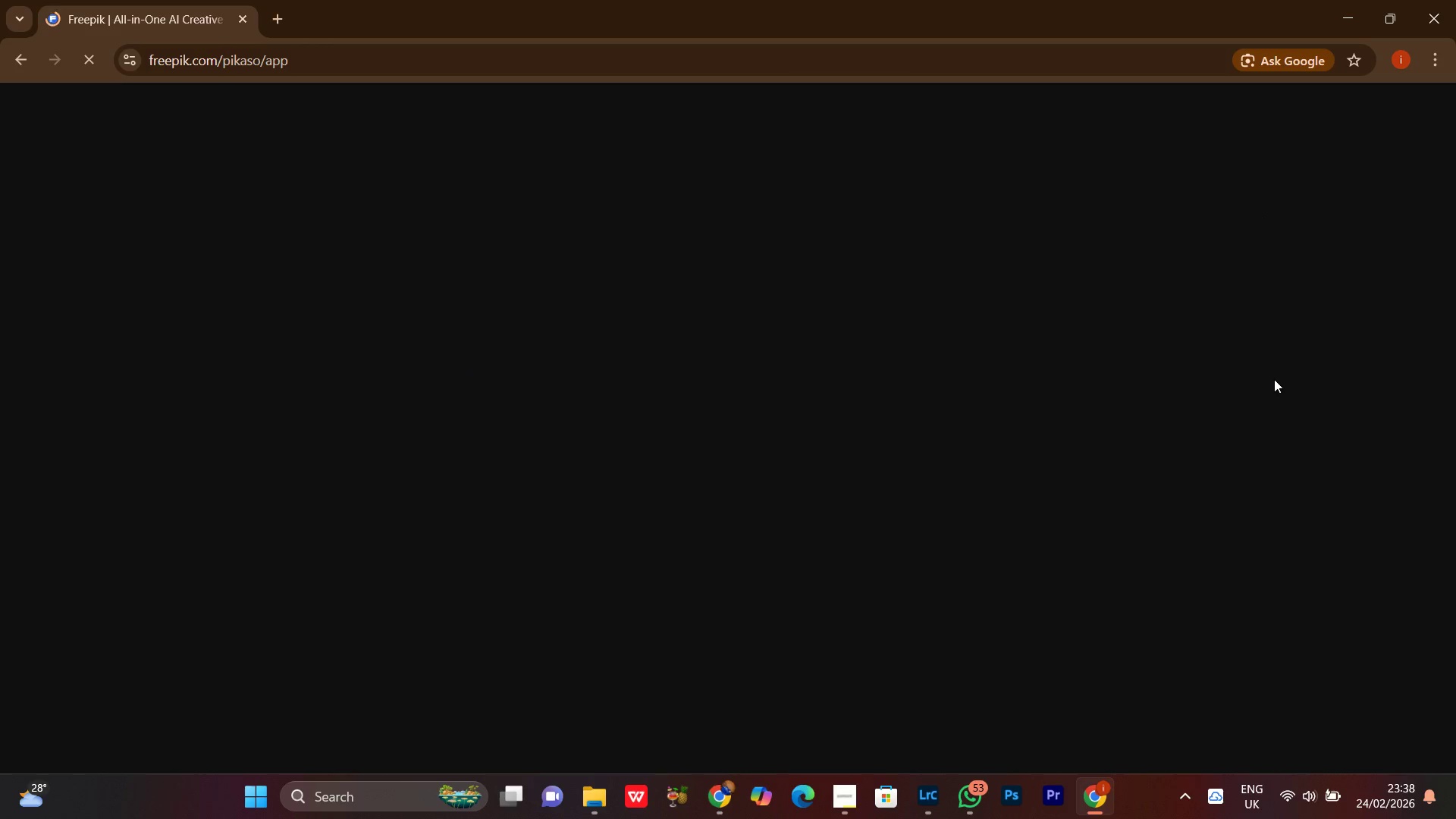 
left_click([1405, 67])
 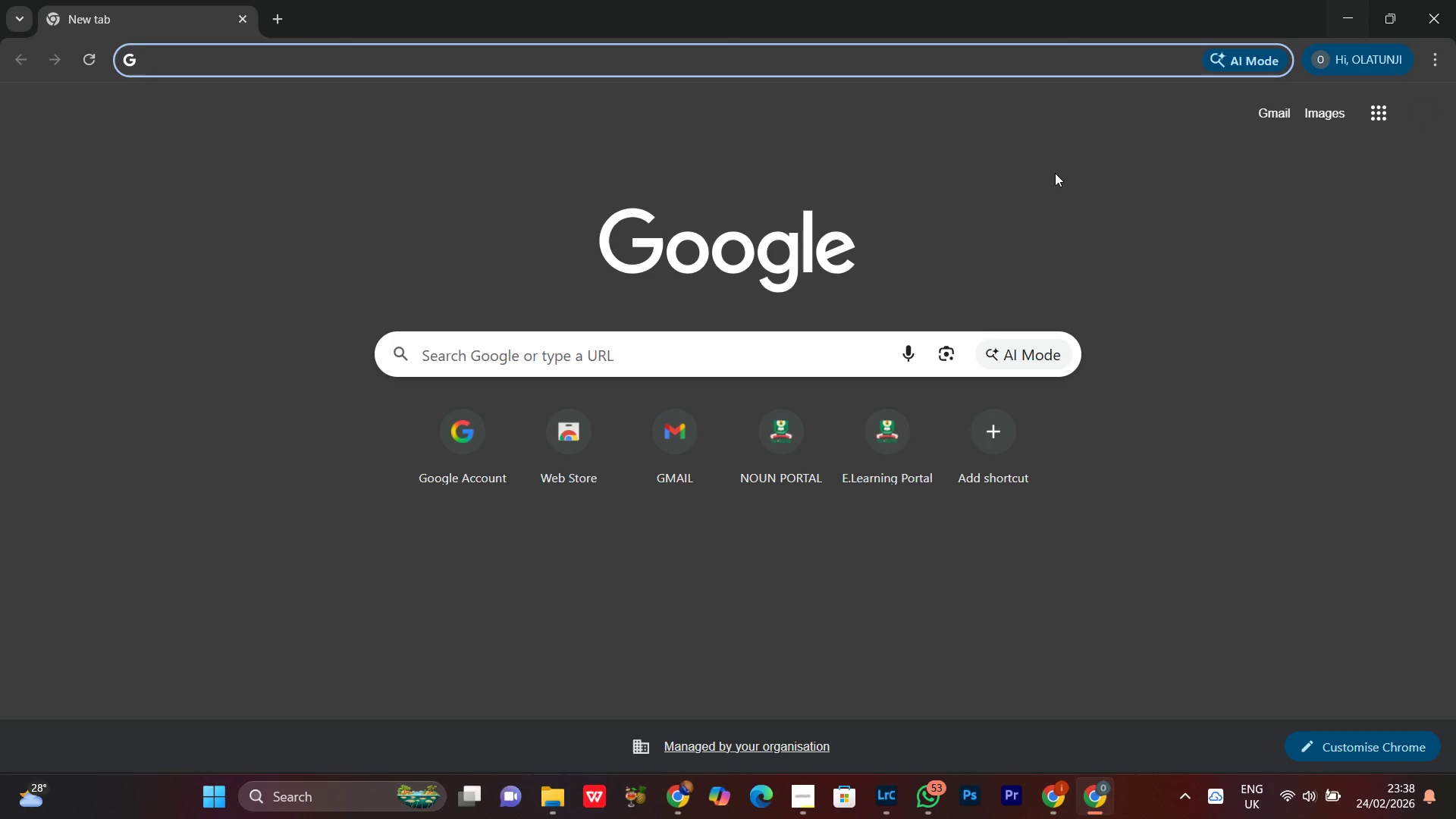 
wait(5.77)
 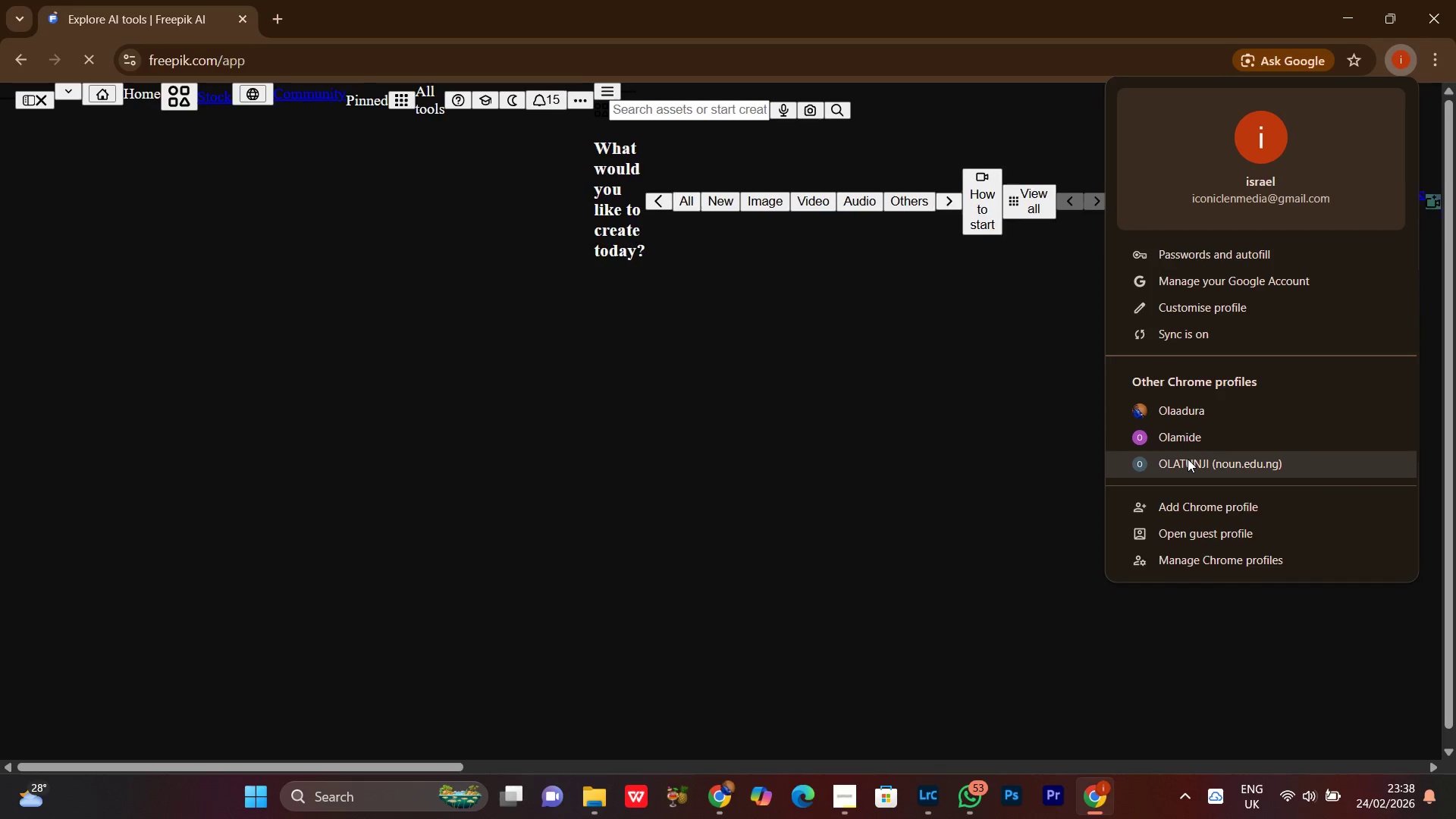 
left_click([1043, 811])
 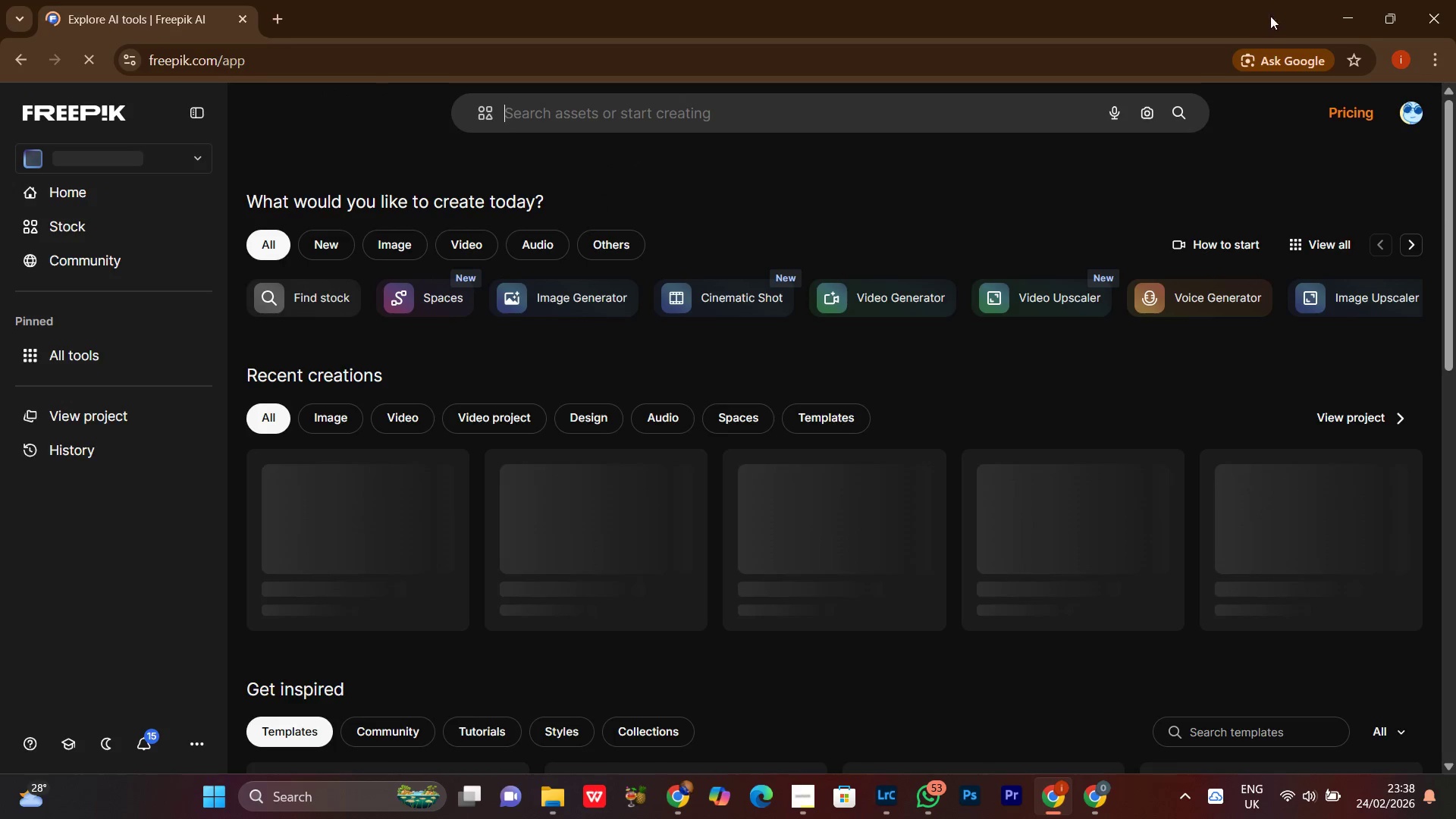 
left_click([1337, 15])
 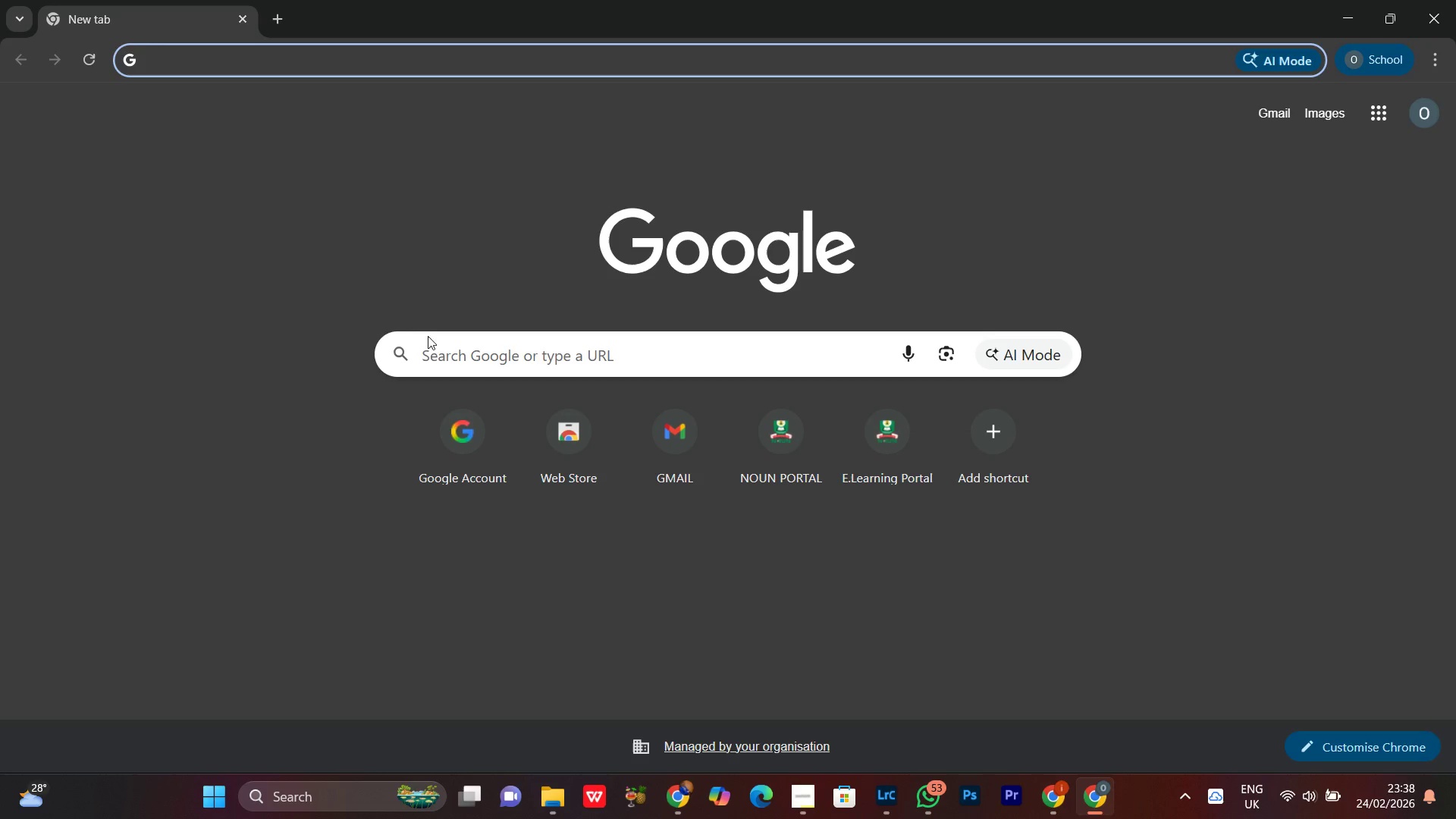 
left_click([449, 354])
 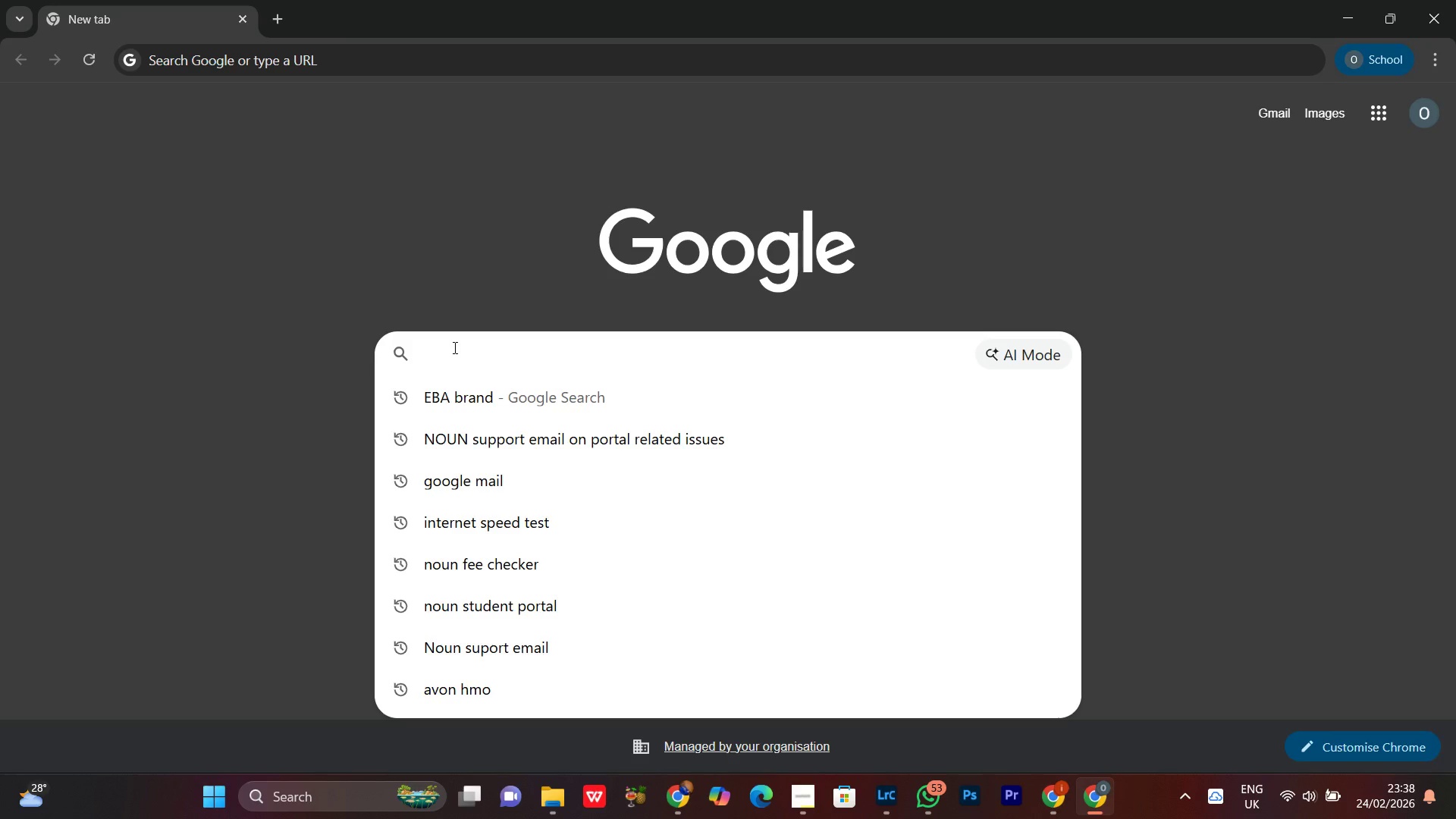 
hold_key(key=ControlLeft, duration=0.62)
 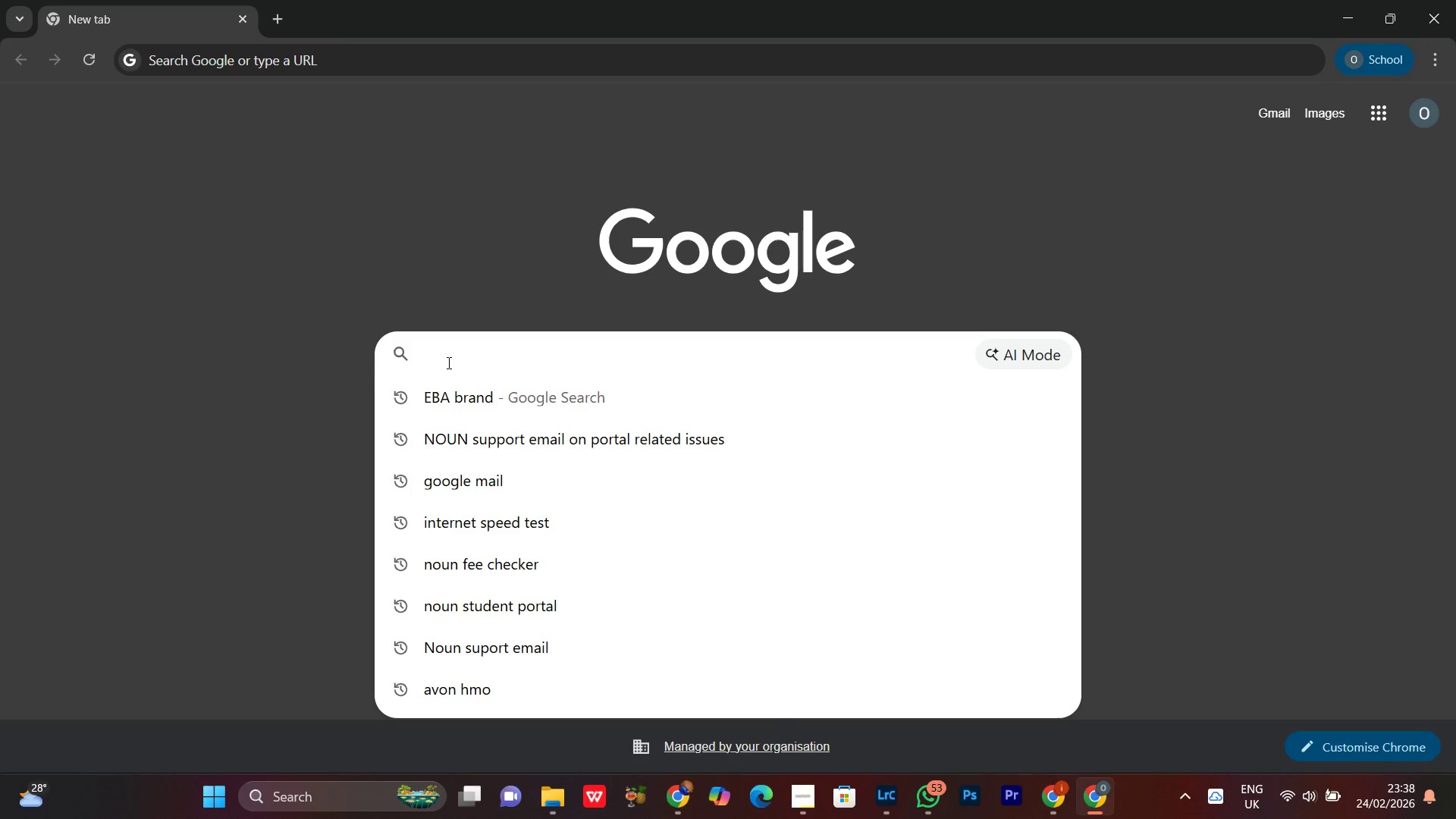 
type(fre)
 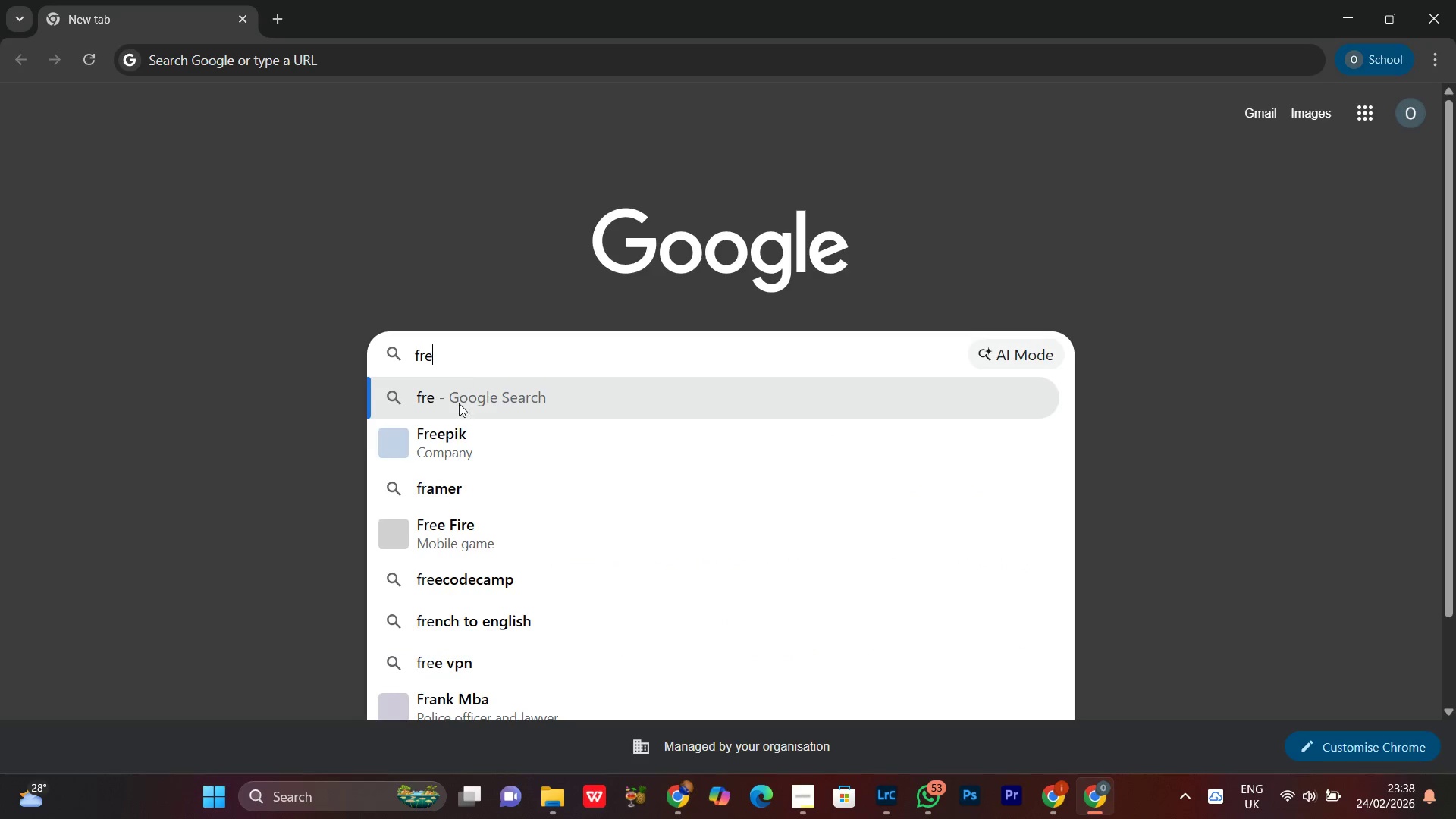 
key(E)
 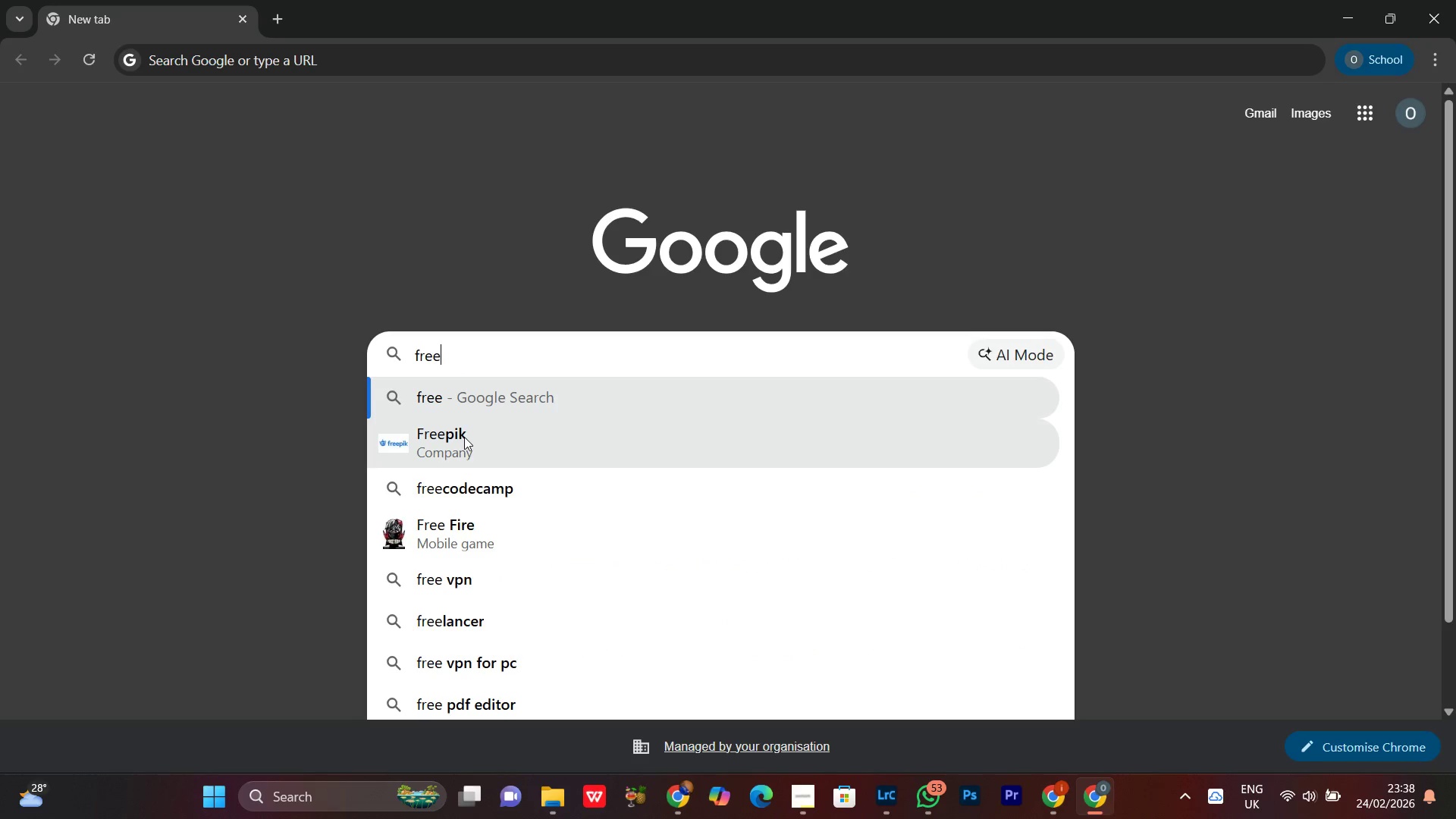 
left_click([464, 437])
 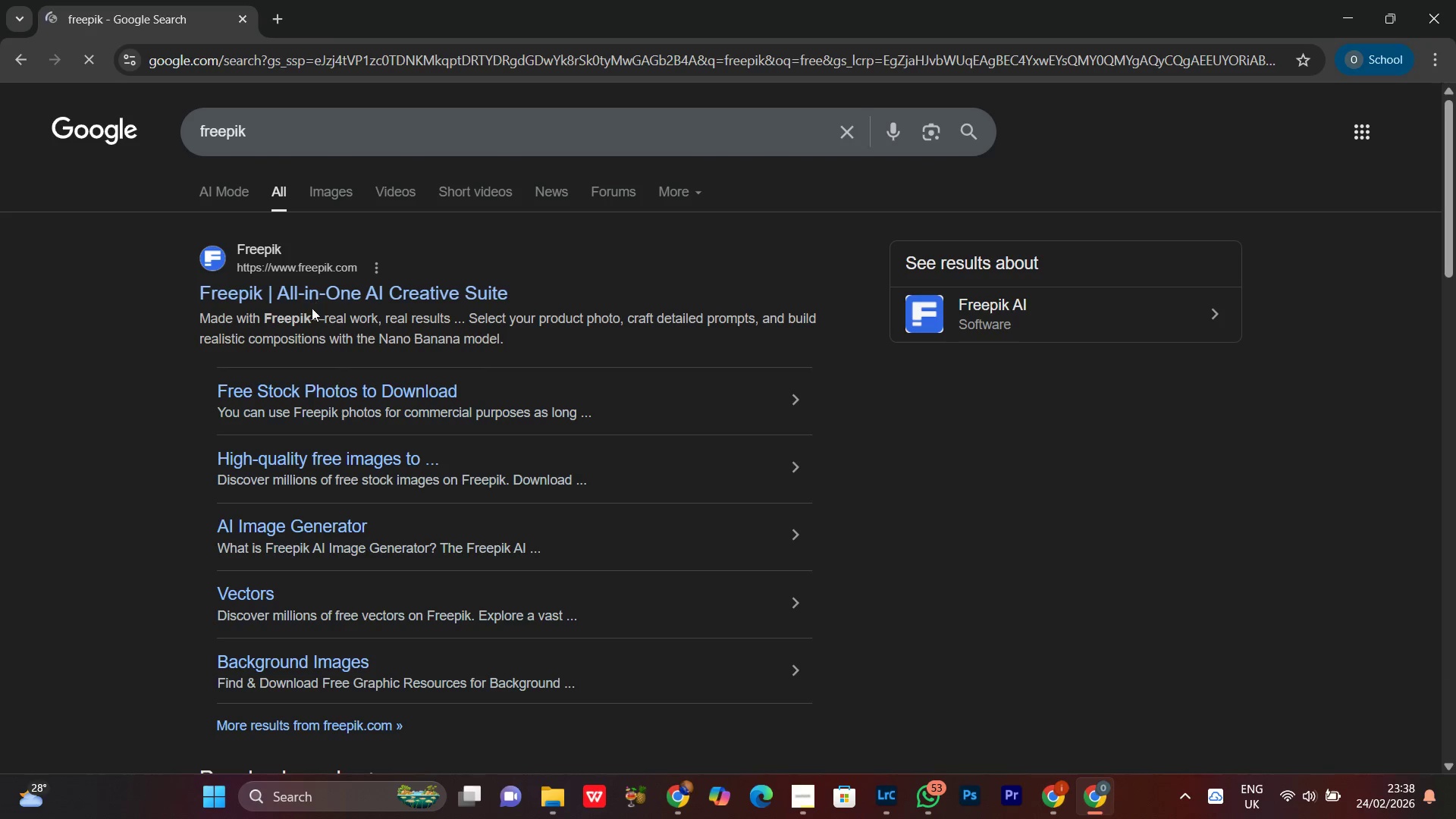 
left_click([318, 290])
 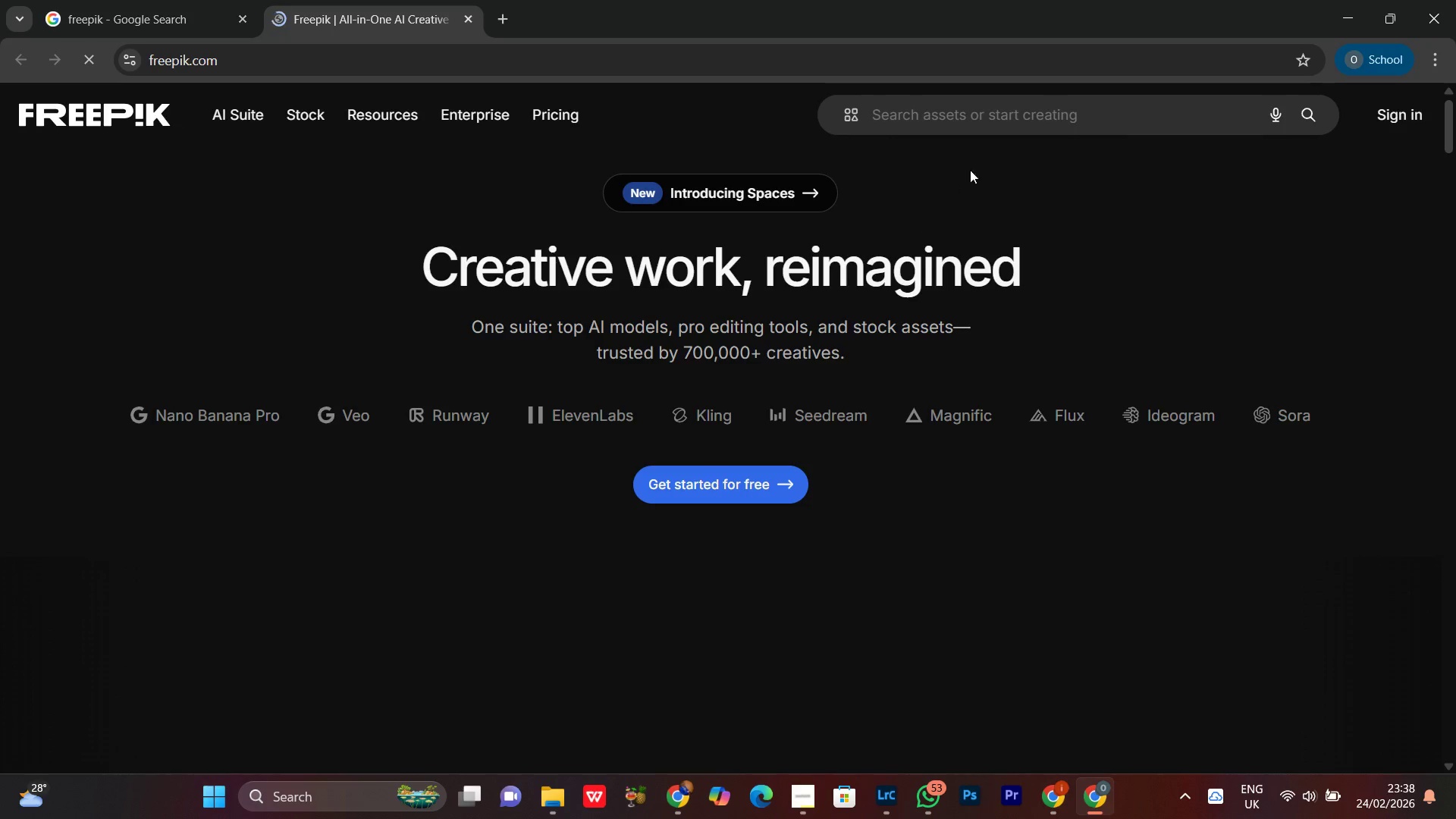 
left_click([957, 110])
 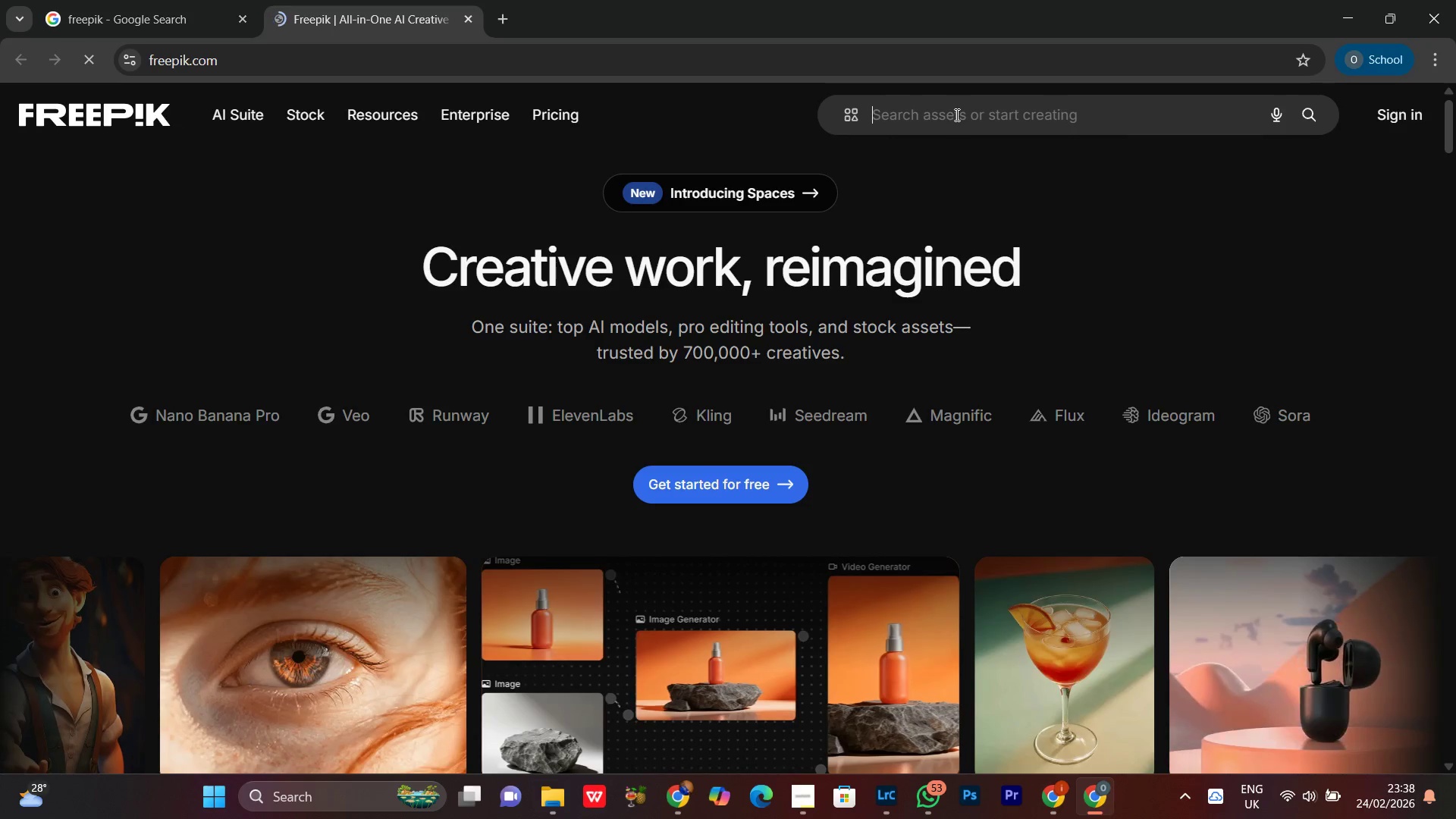 
key(Meta+V)
 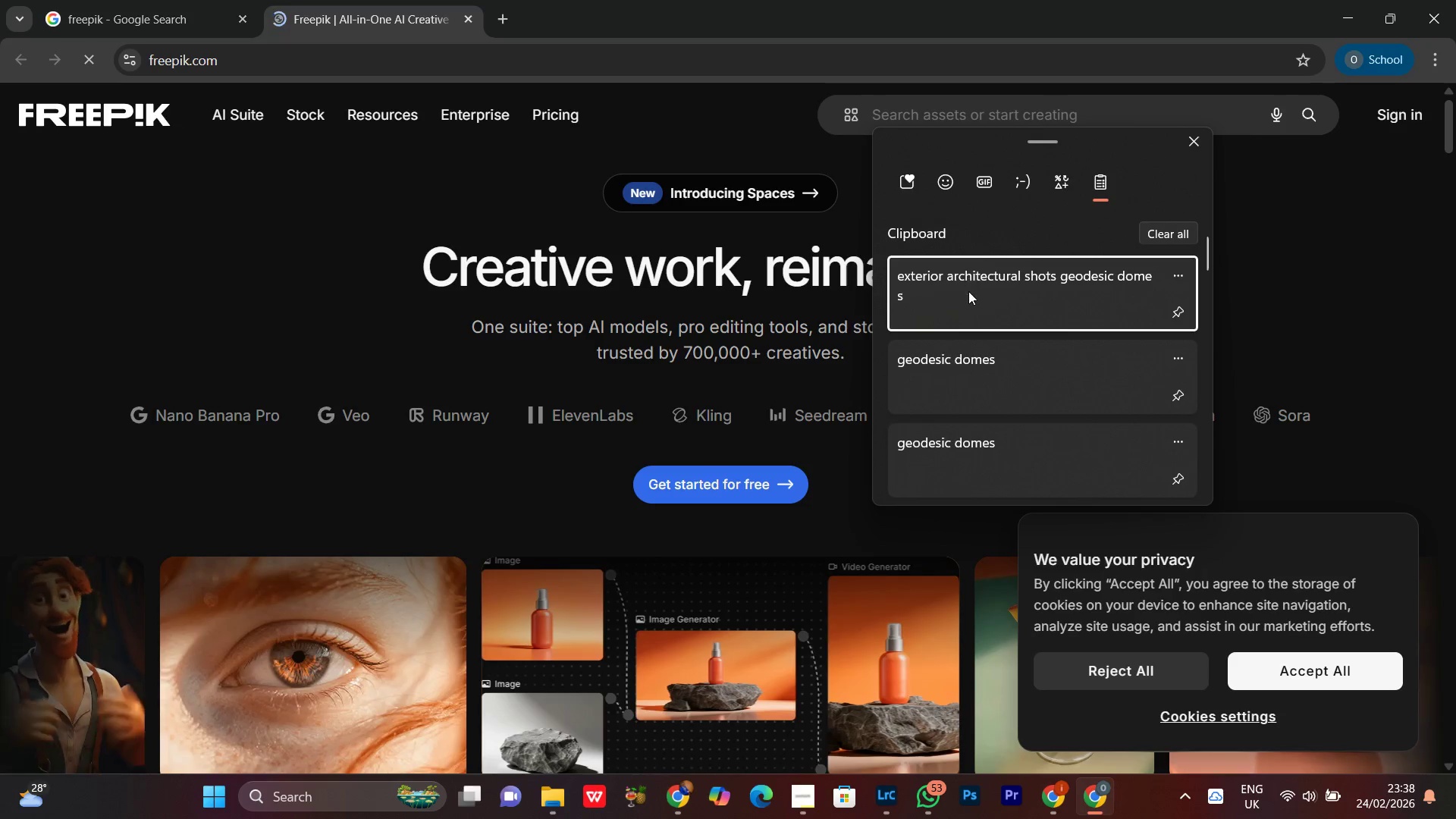 
left_click([975, 298])
 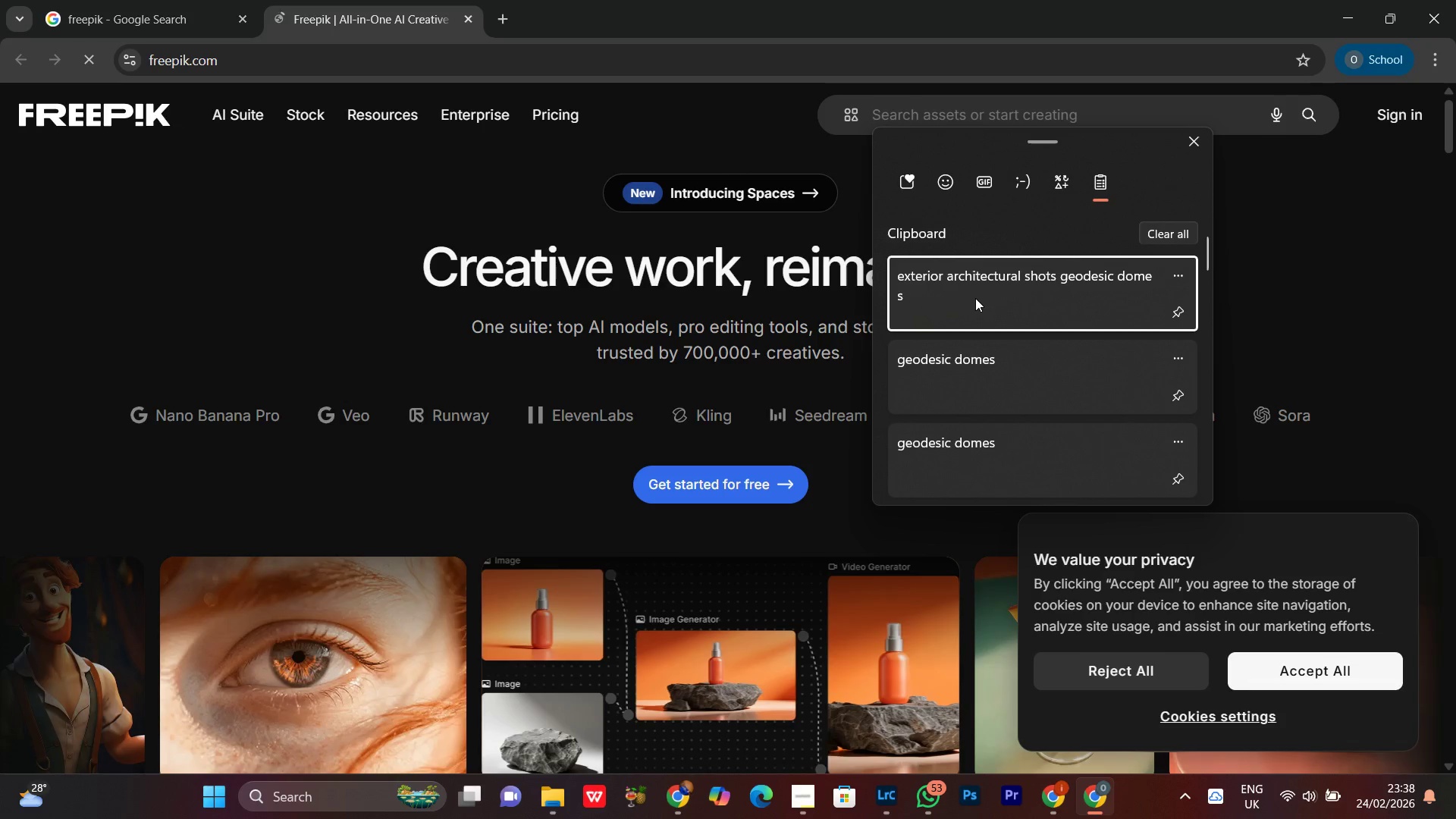 
key(Control+ControlLeft)
 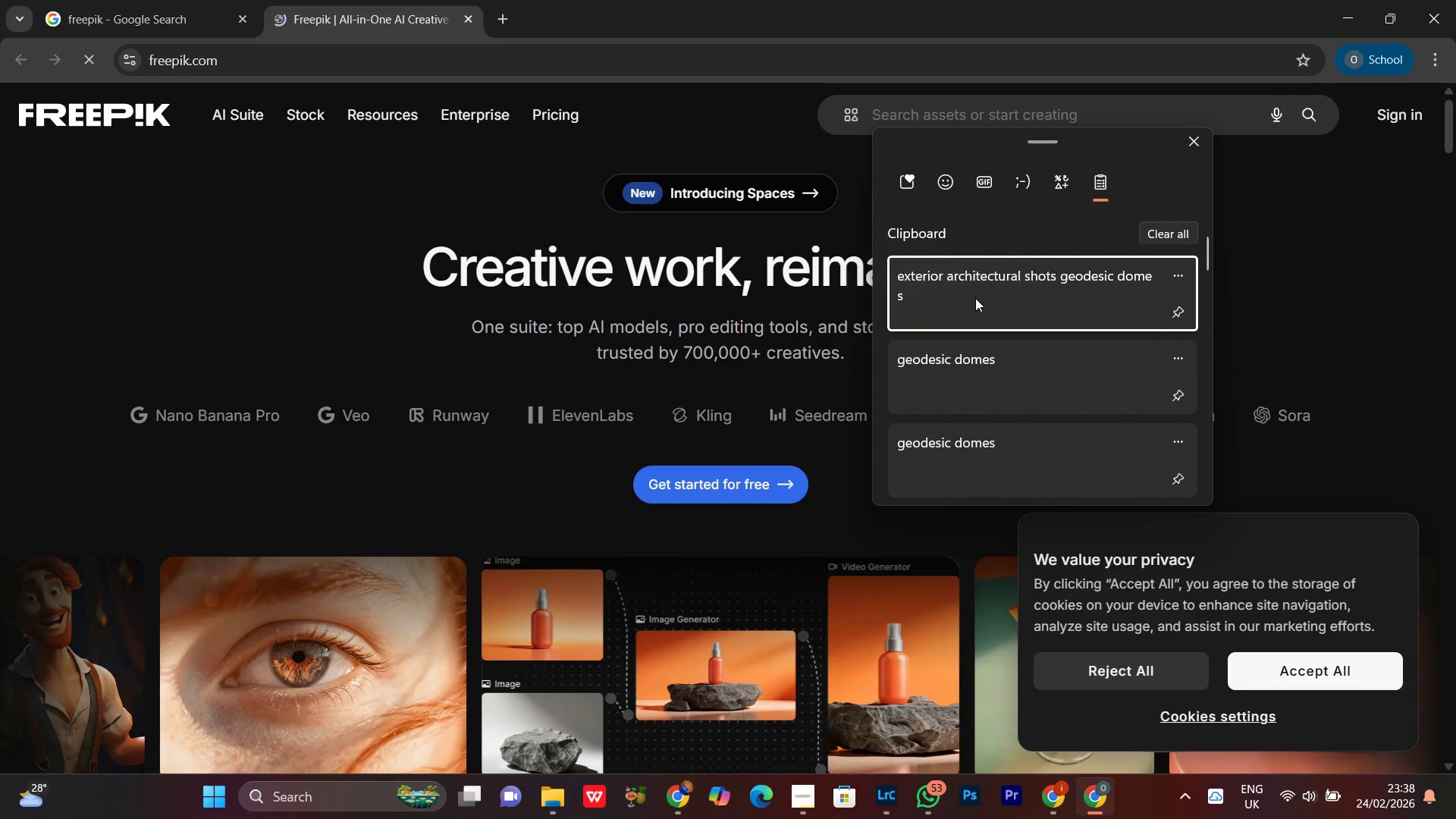 
key(Control+V)
 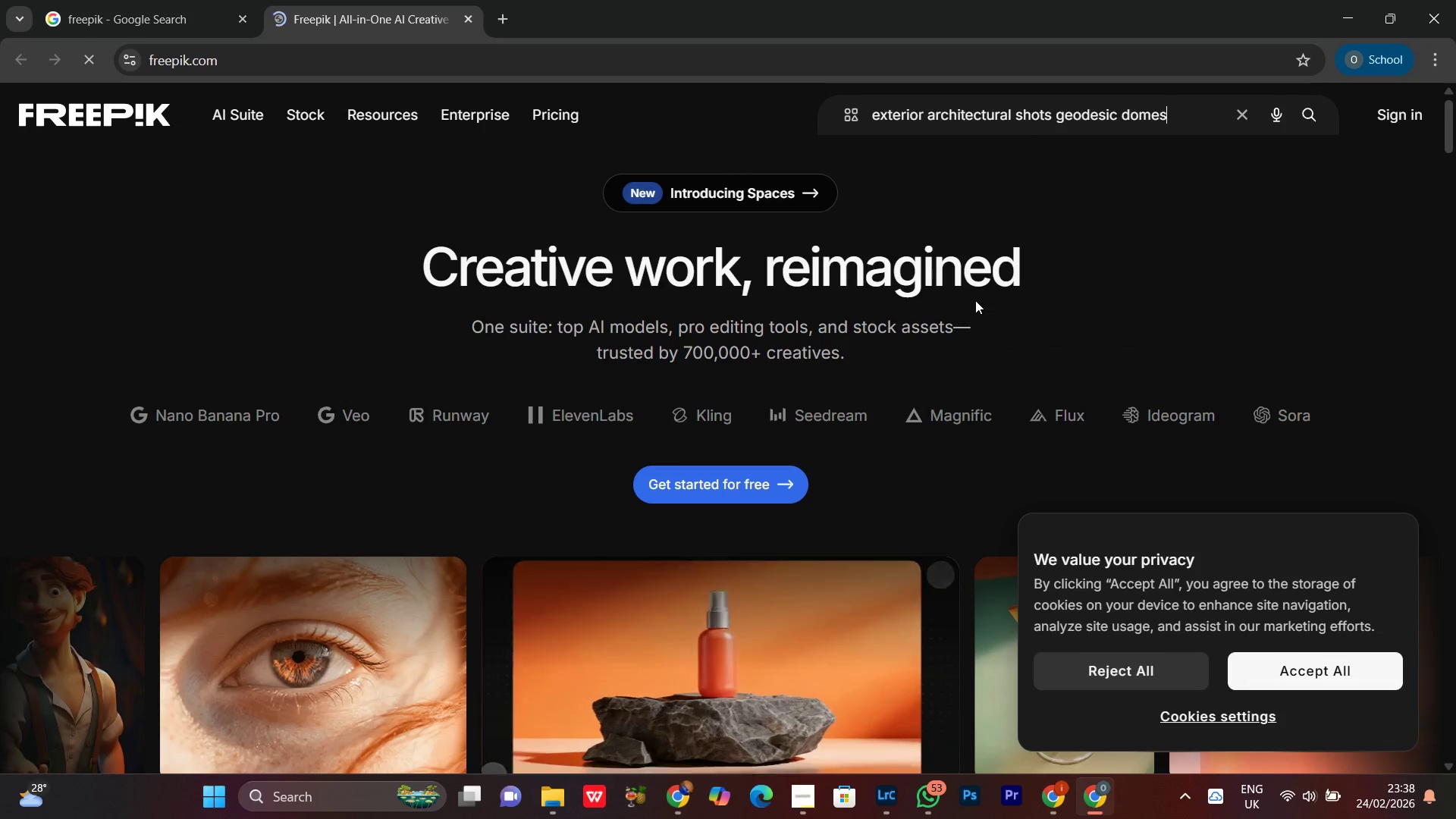 
key(Enter)
 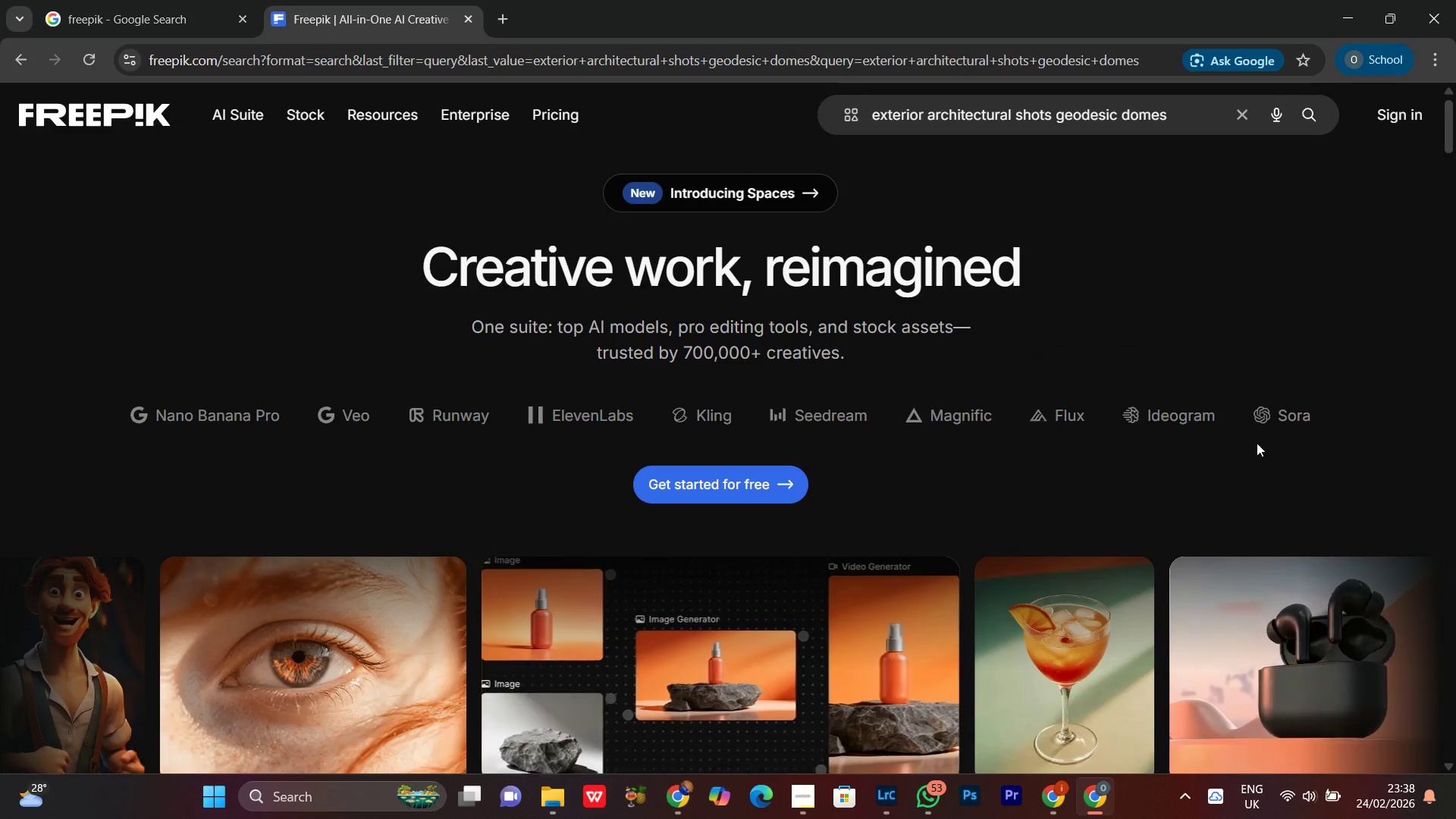 
left_click_drag(start_coordinate=[1182, 463], to_coordinate=[1048, 479])
 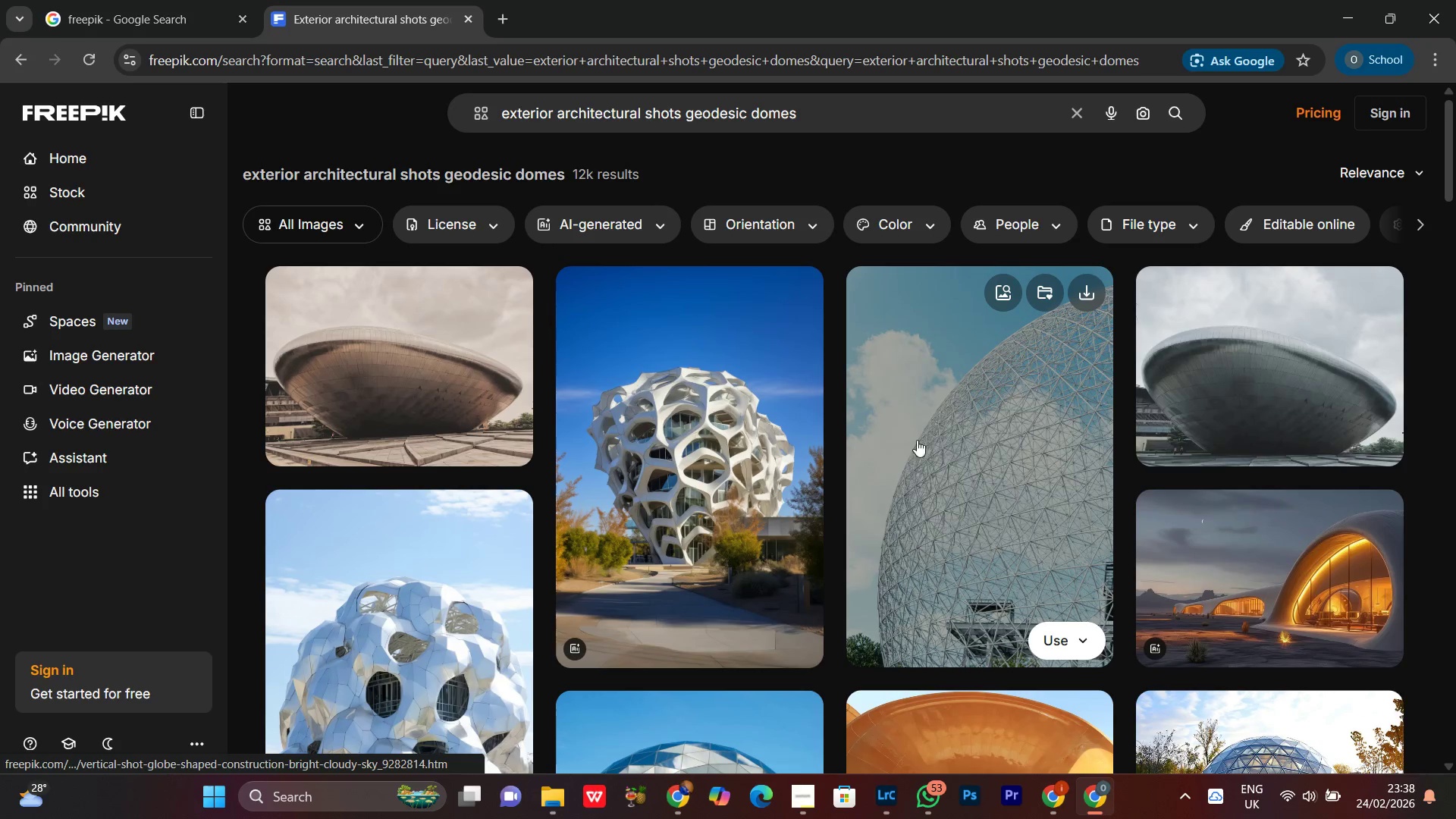 
scroll: coordinate [1454, 500], scroll_direction: down, amount: 5.0
 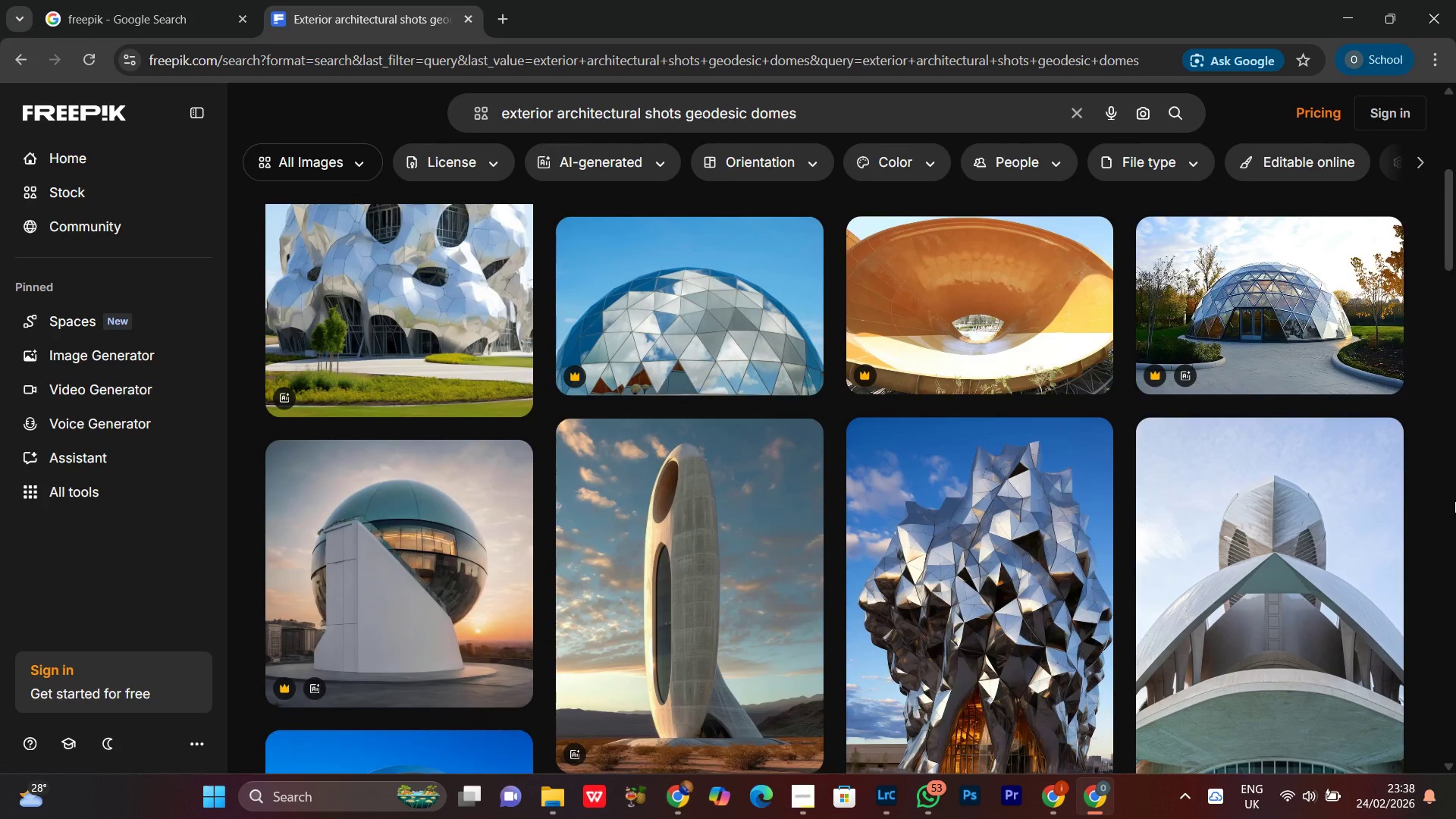 
scroll: coordinate [1454, 500], scroll_direction: up, amount: 5.0
 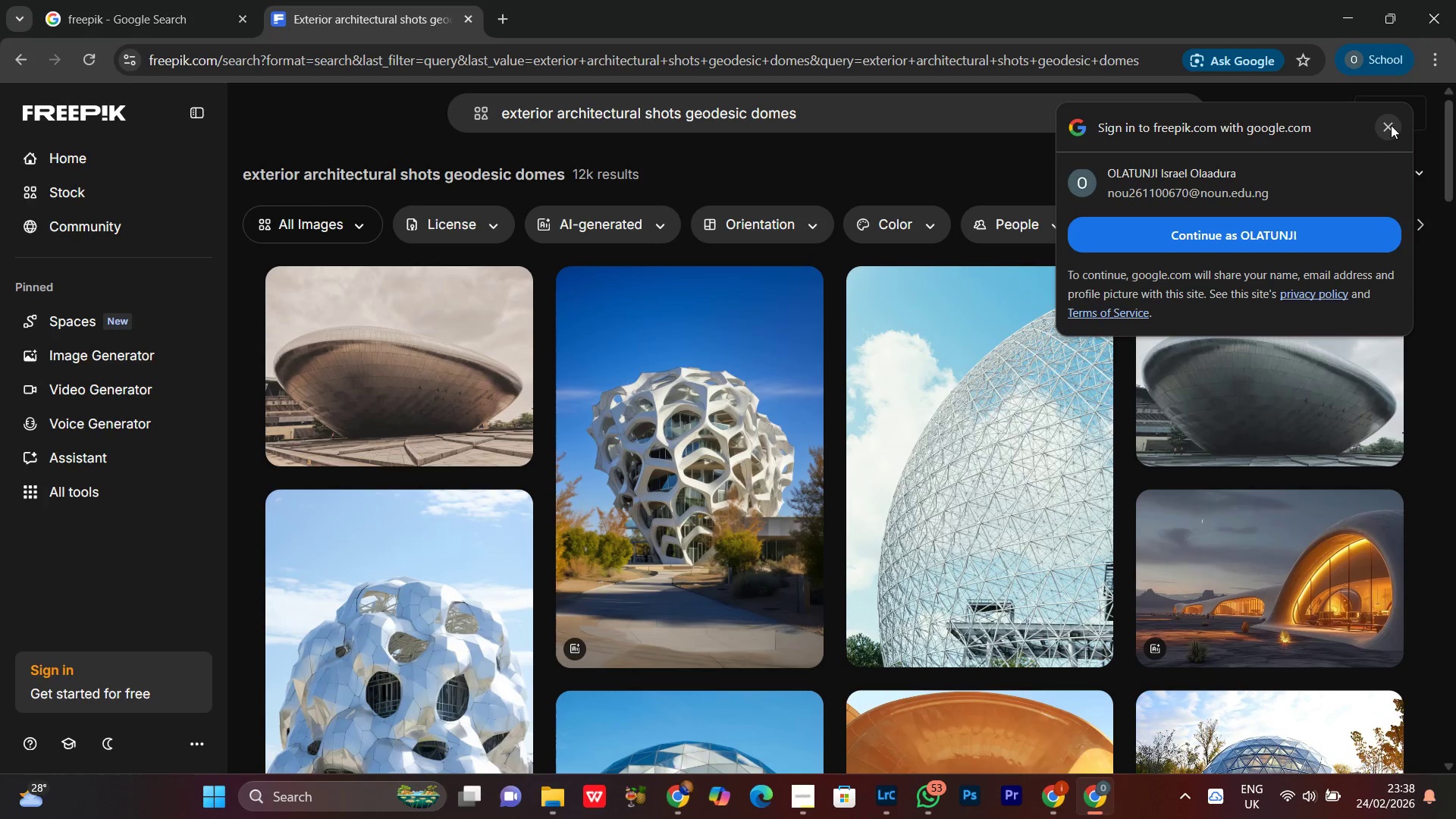 
left_click_drag(start_coordinate=[1107, 369], to_coordinate=[1069, 334])
 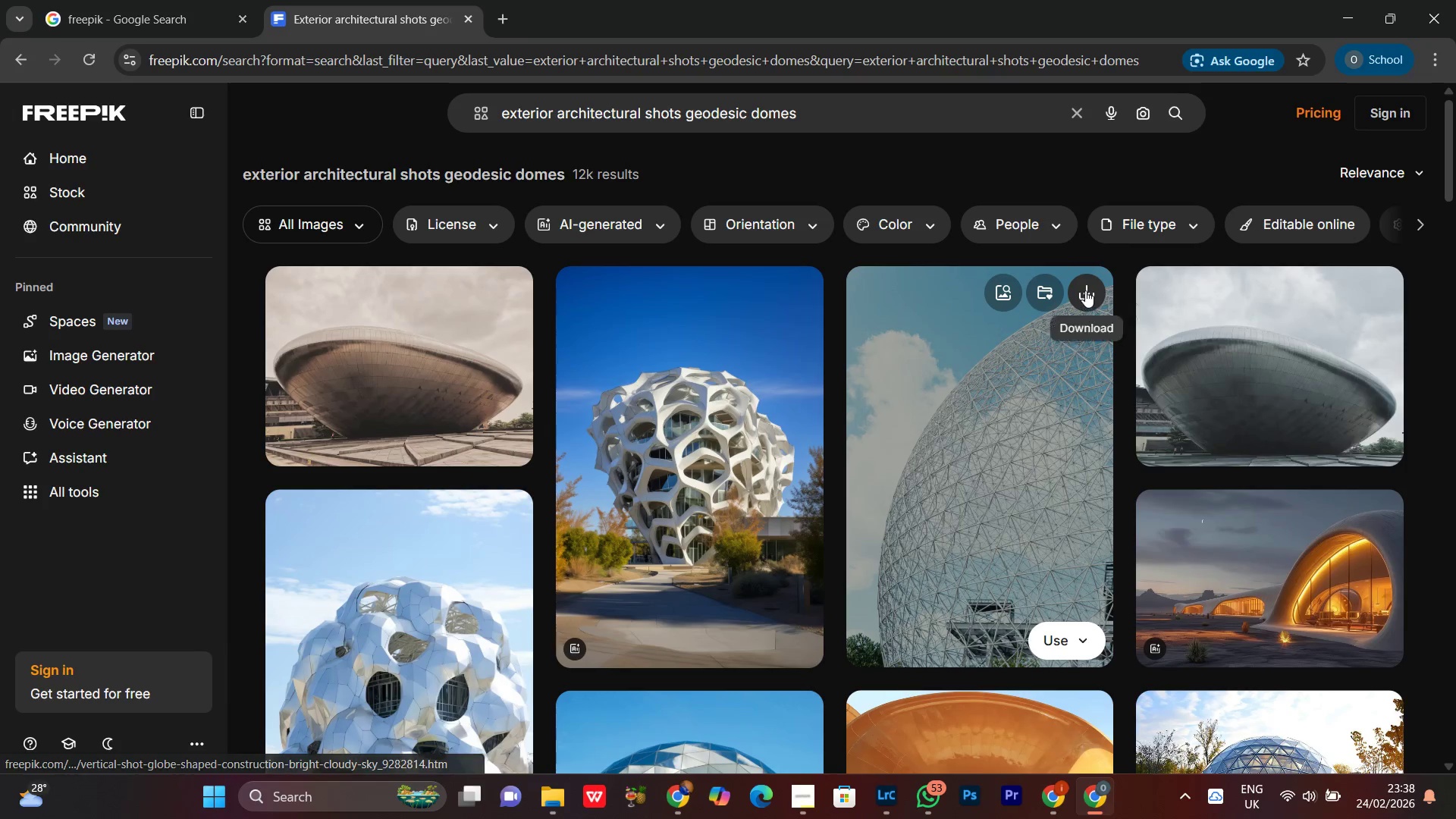 
left_click([1085, 290])
 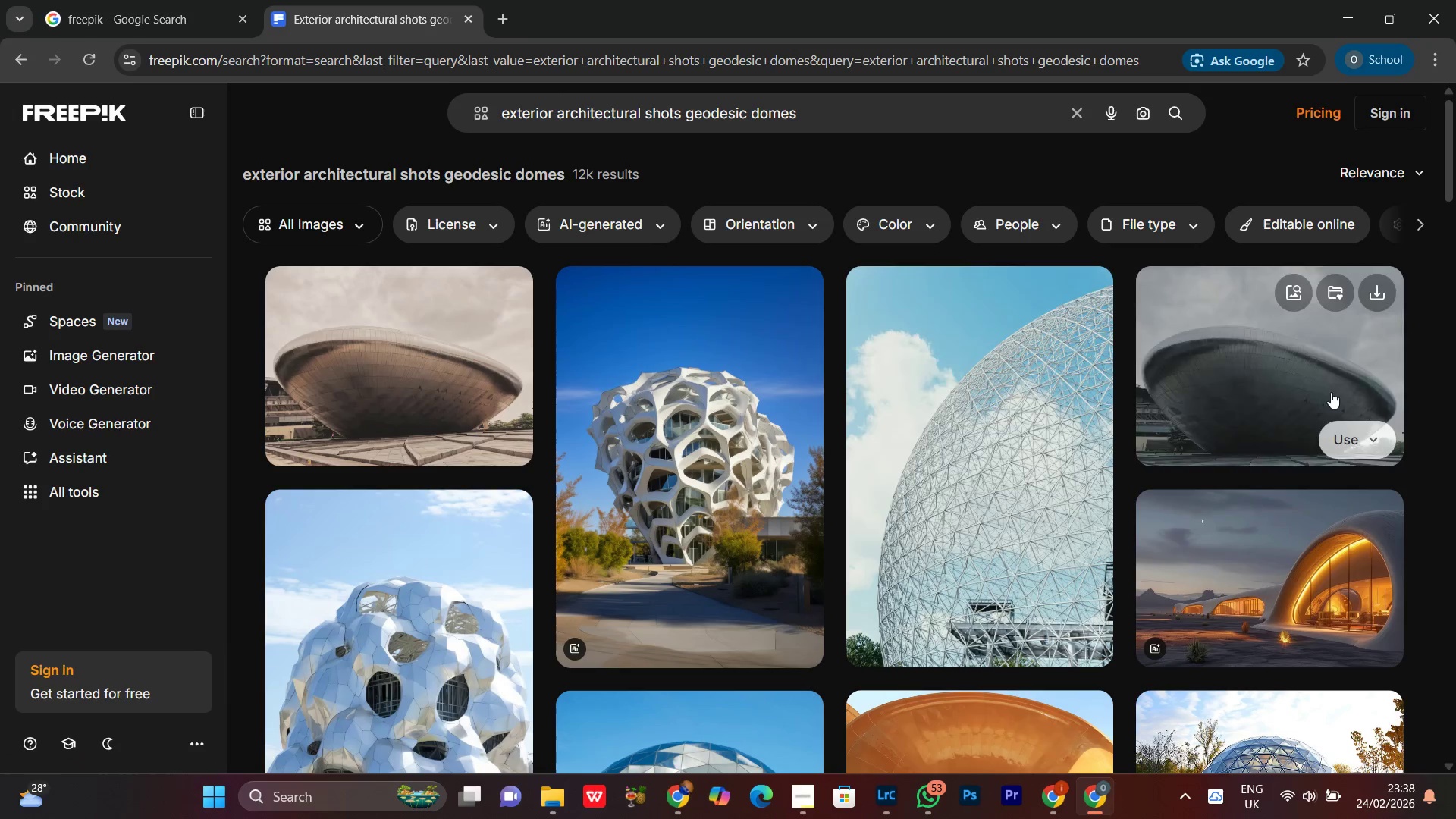 
mouse_move([1453, 450])
 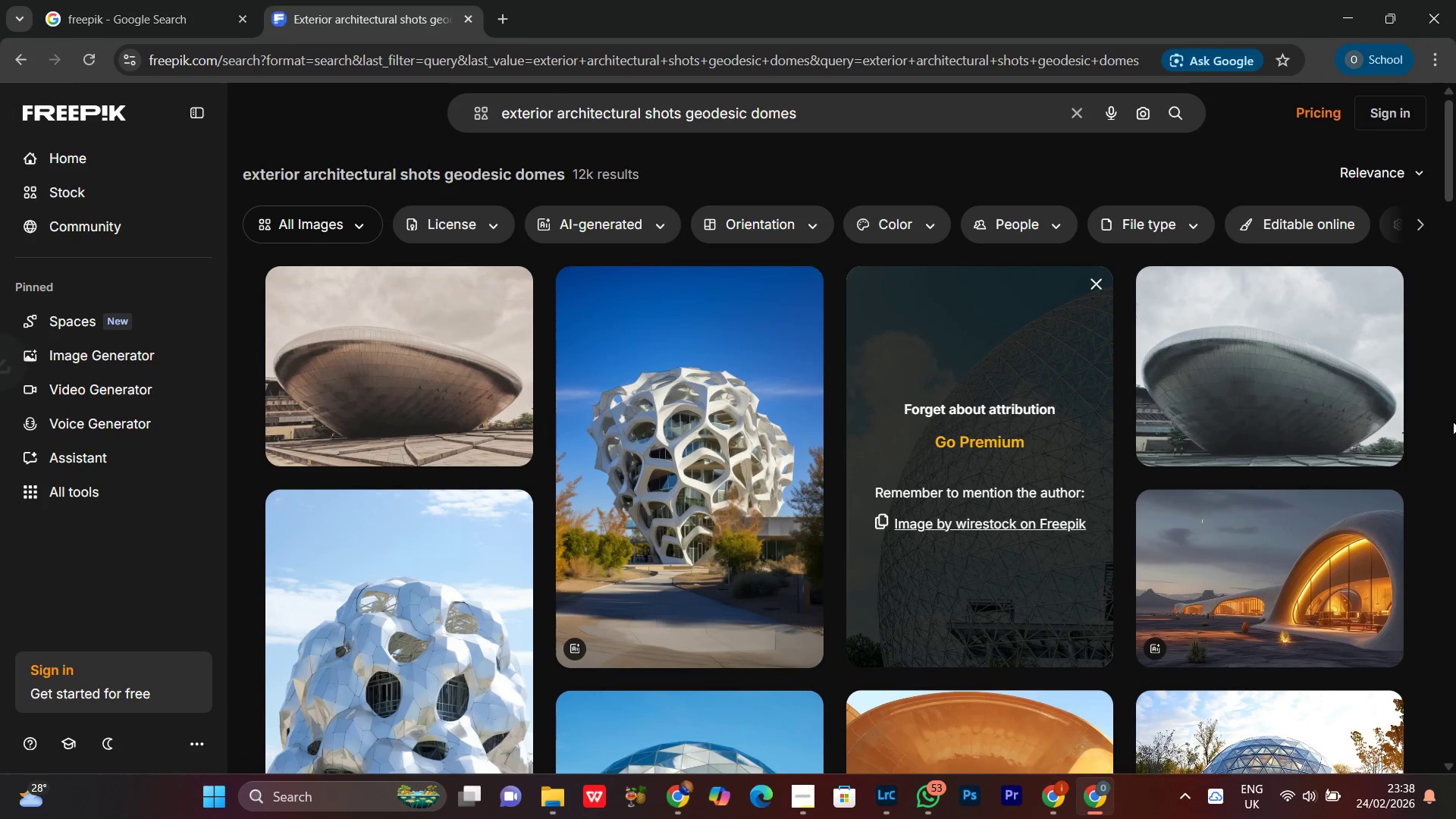 
scroll: coordinate [1444, 420], scroll_direction: down, amount: 8.0
 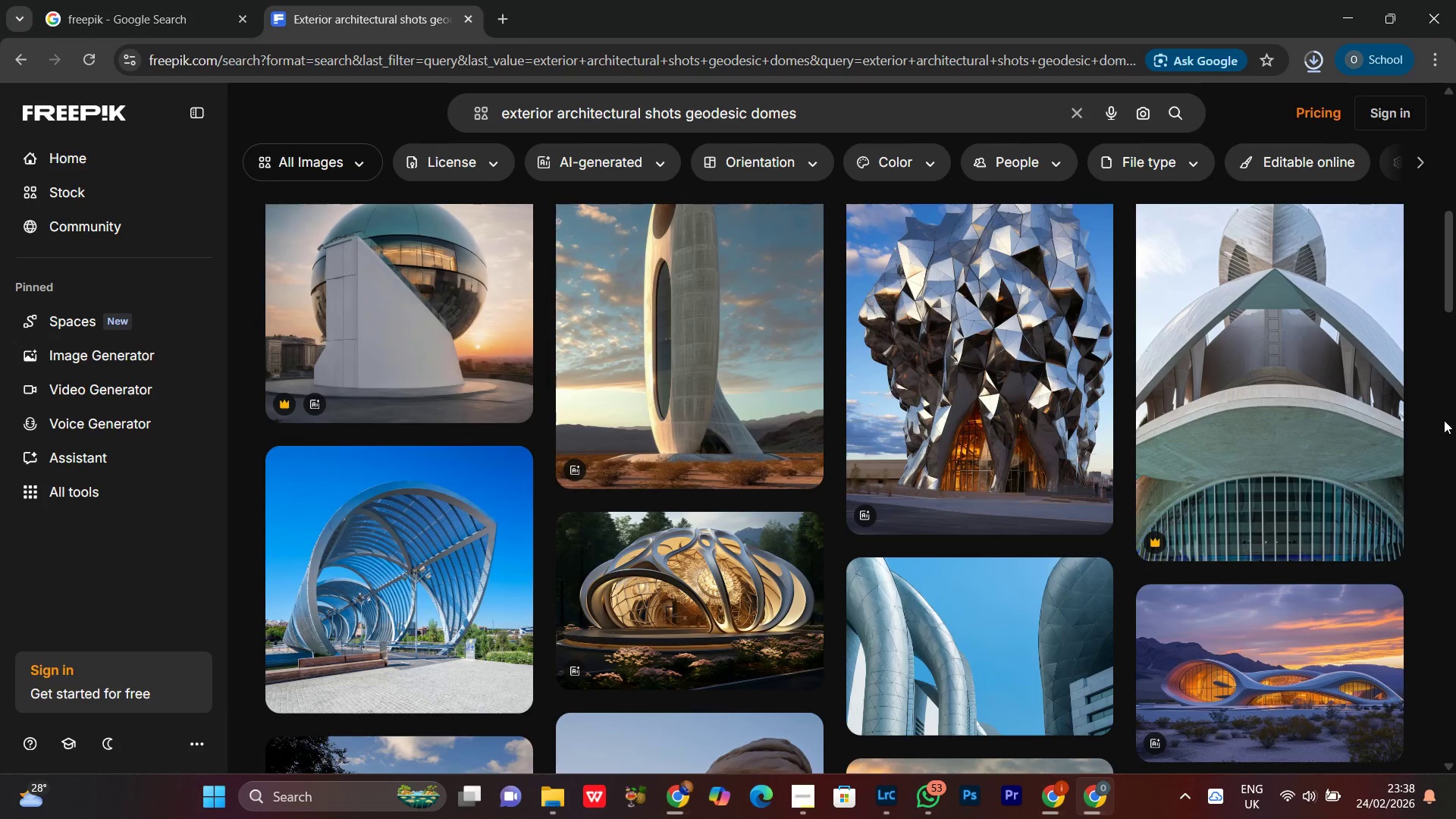 
scroll: coordinate [1444, 420], scroll_direction: up, amount: 2.0
 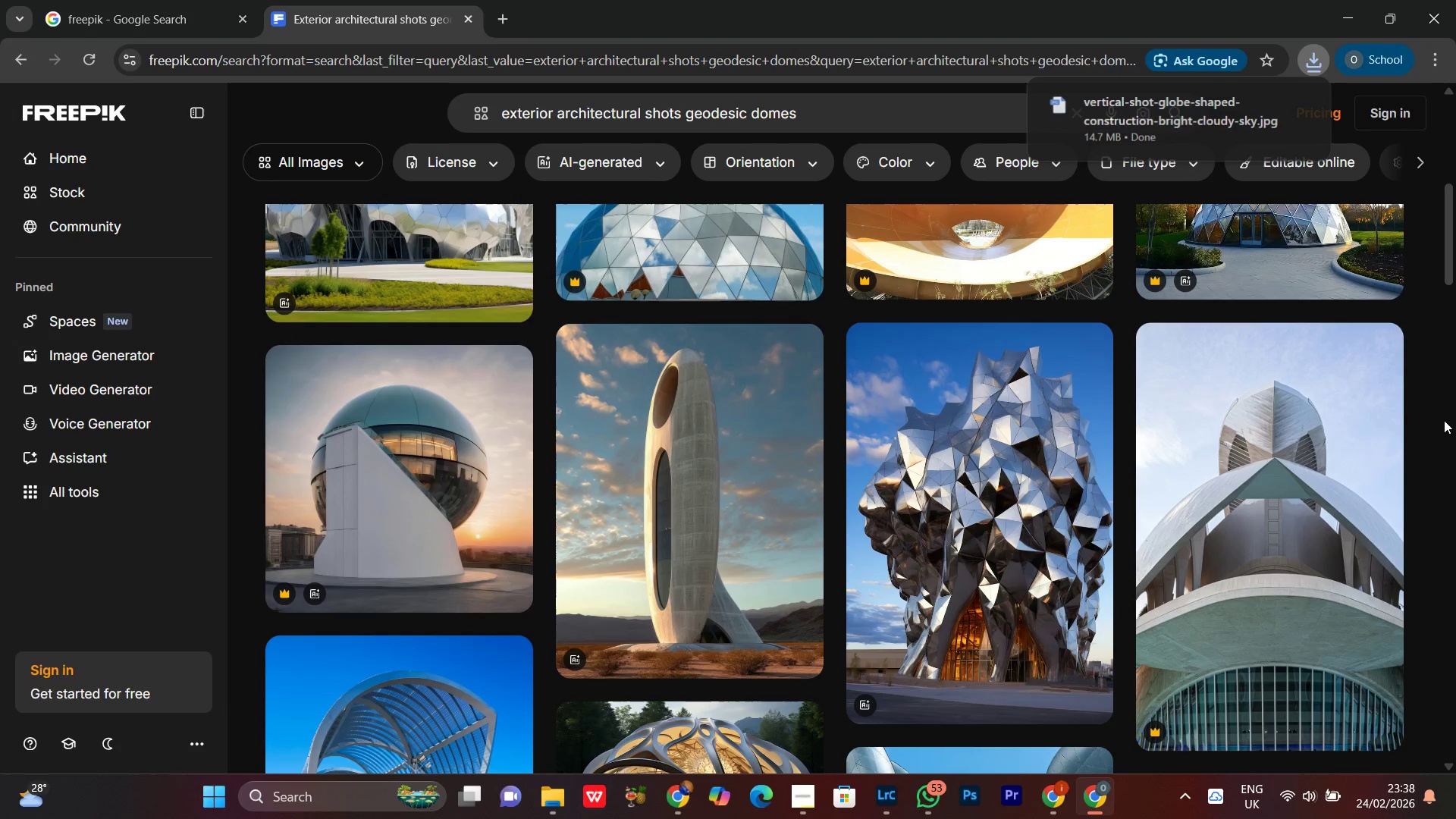 
scroll: coordinate [1444, 420], scroll_direction: down, amount: 5.0
 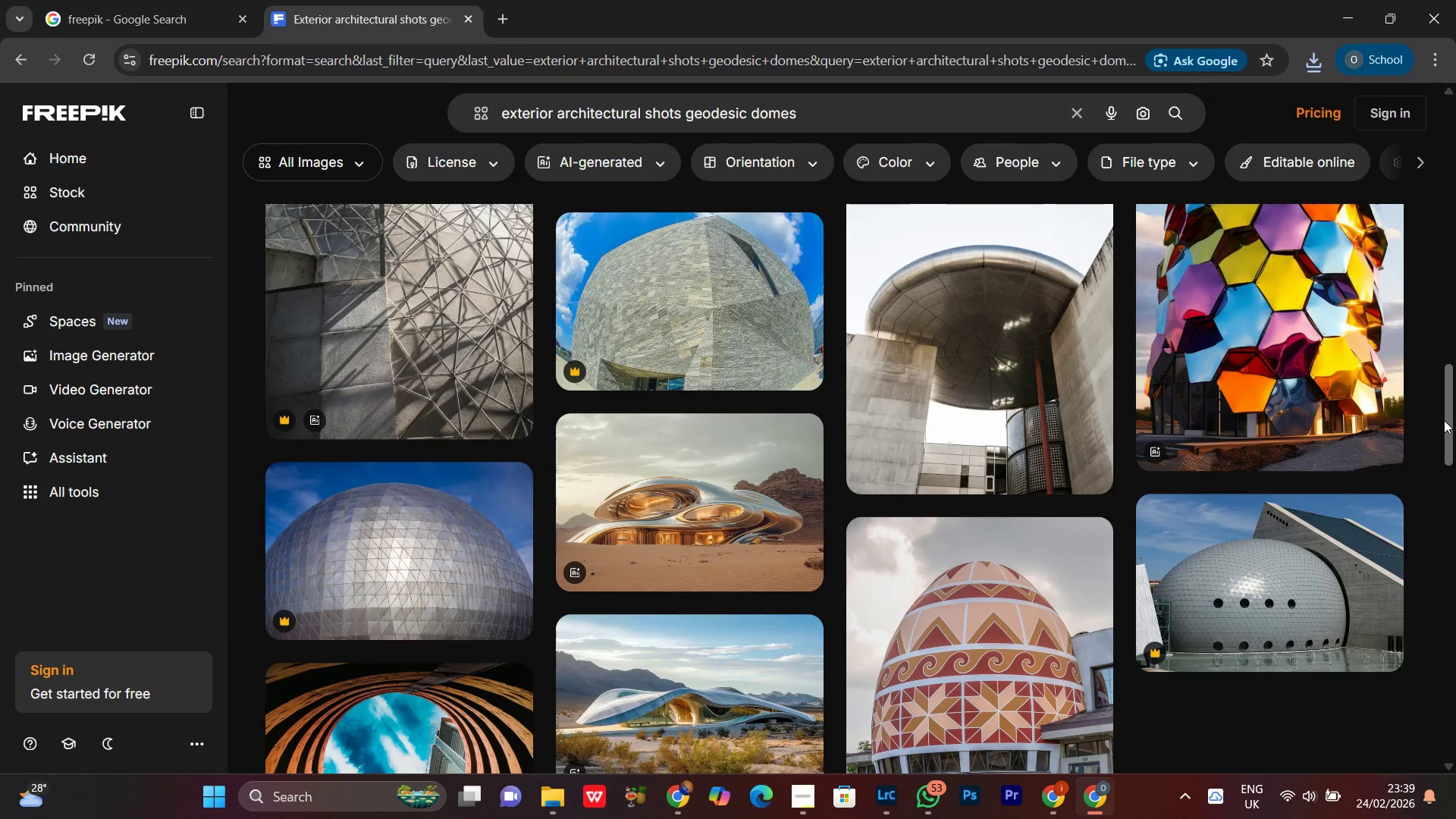 
scroll: coordinate [1445, 419], scroll_direction: none, amount: 0.0
 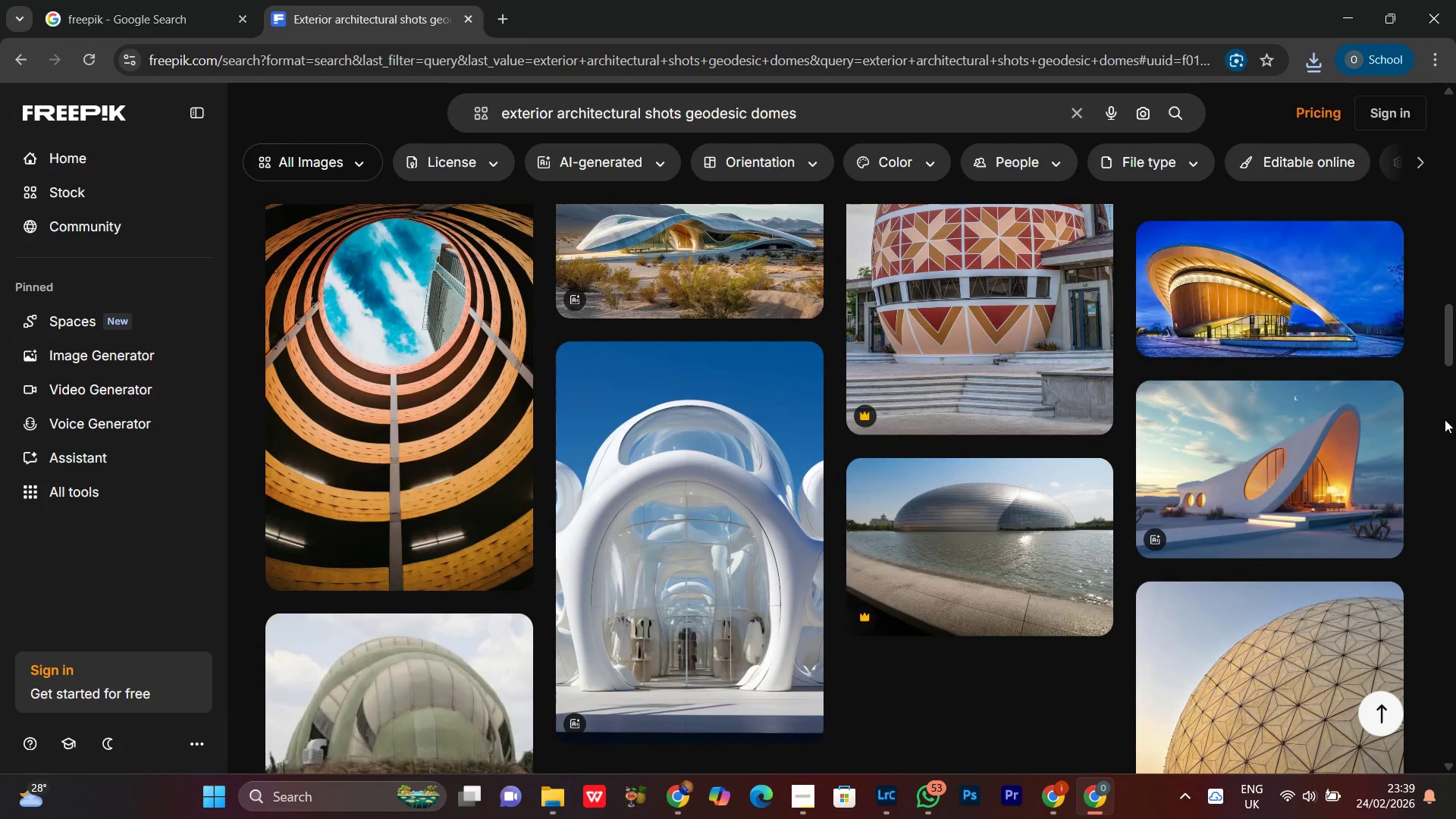 
scroll: coordinate [1445, 419], scroll_direction: up, amount: 3.0
 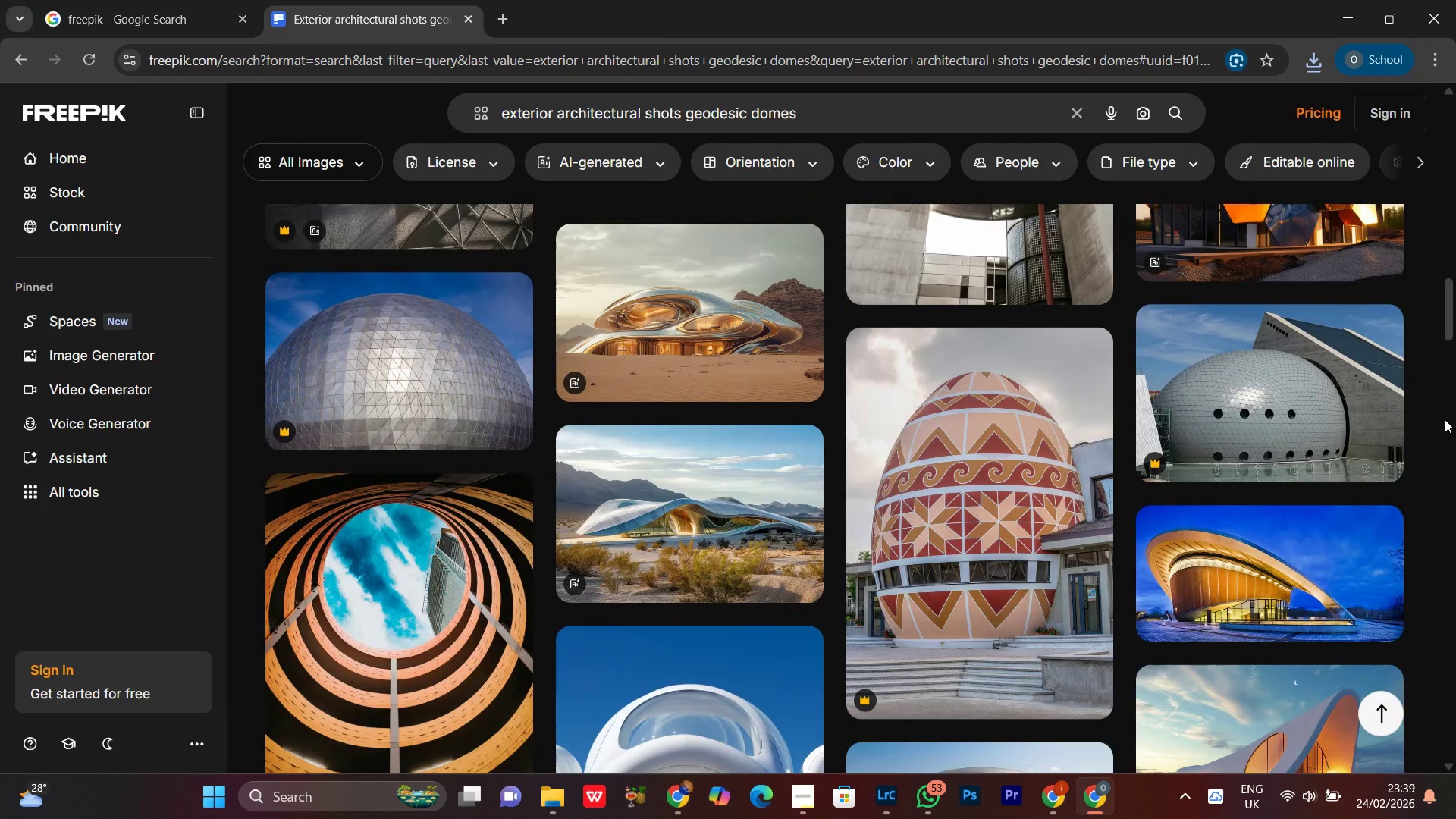 
scroll: coordinate [1454, 453], scroll_direction: down, amount: 4.0
 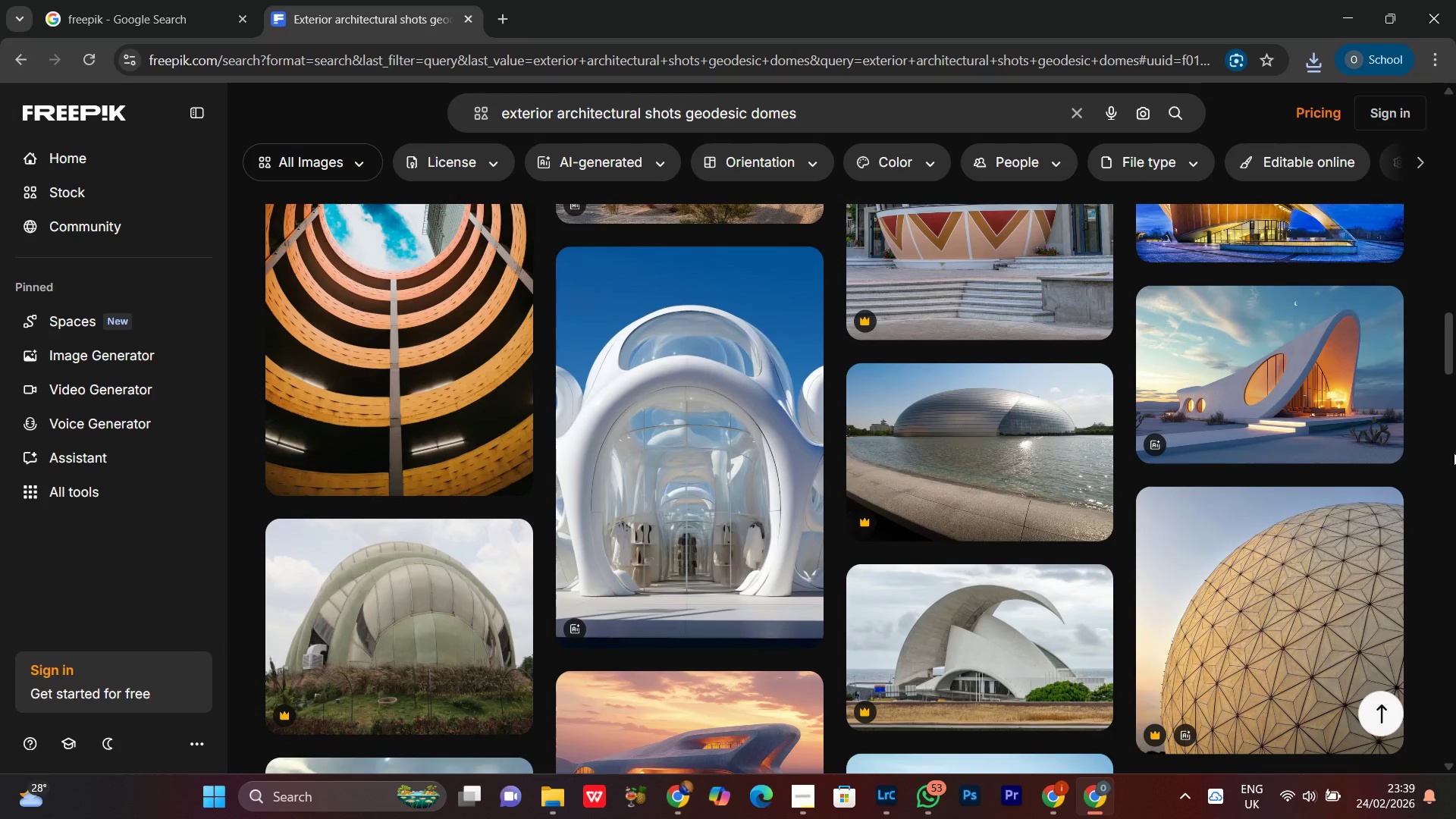 
scroll: coordinate [1454, 453], scroll_direction: up, amount: 2.0
 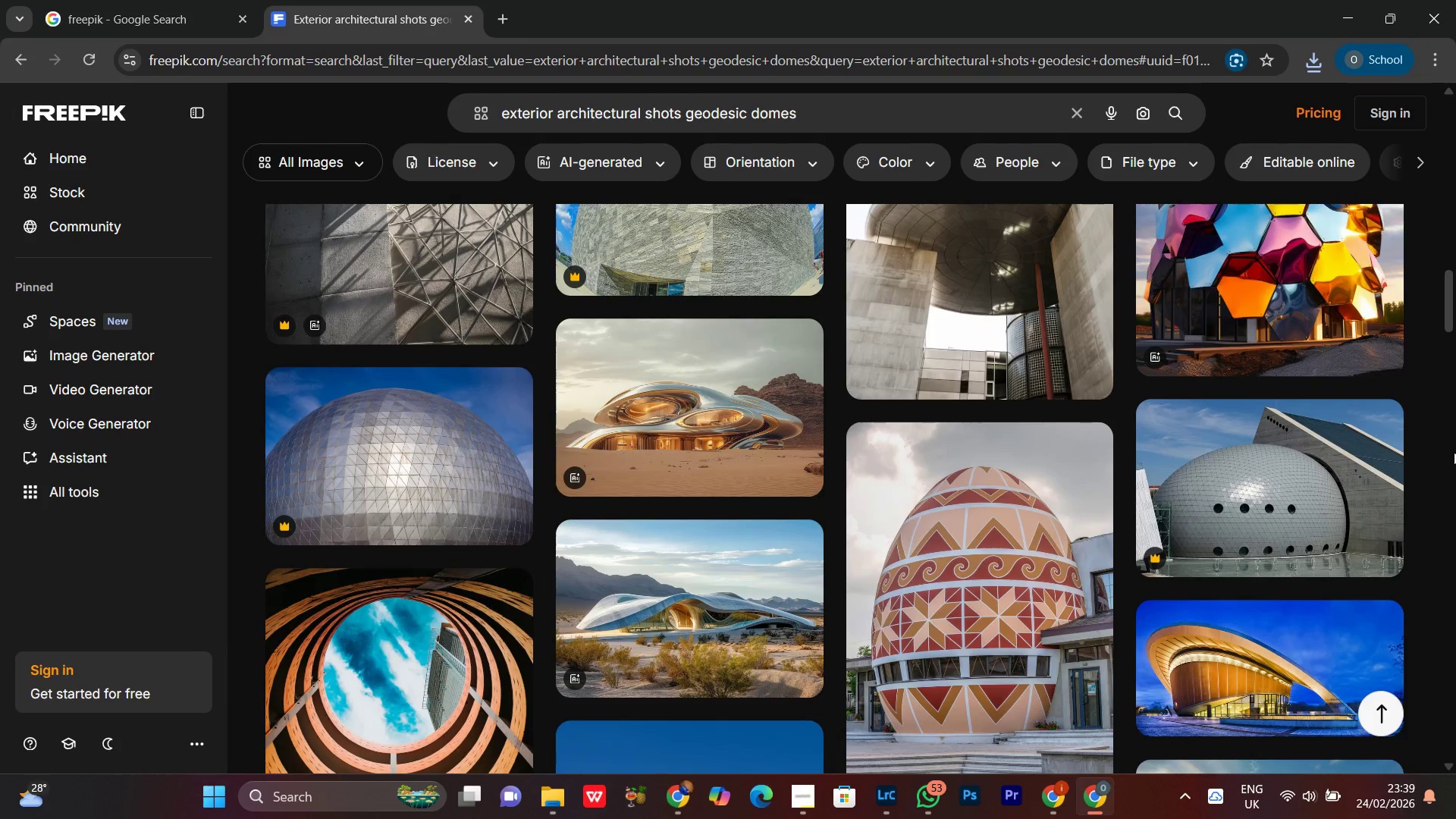 
scroll: coordinate [1454, 452], scroll_direction: down, amount: 3.0
 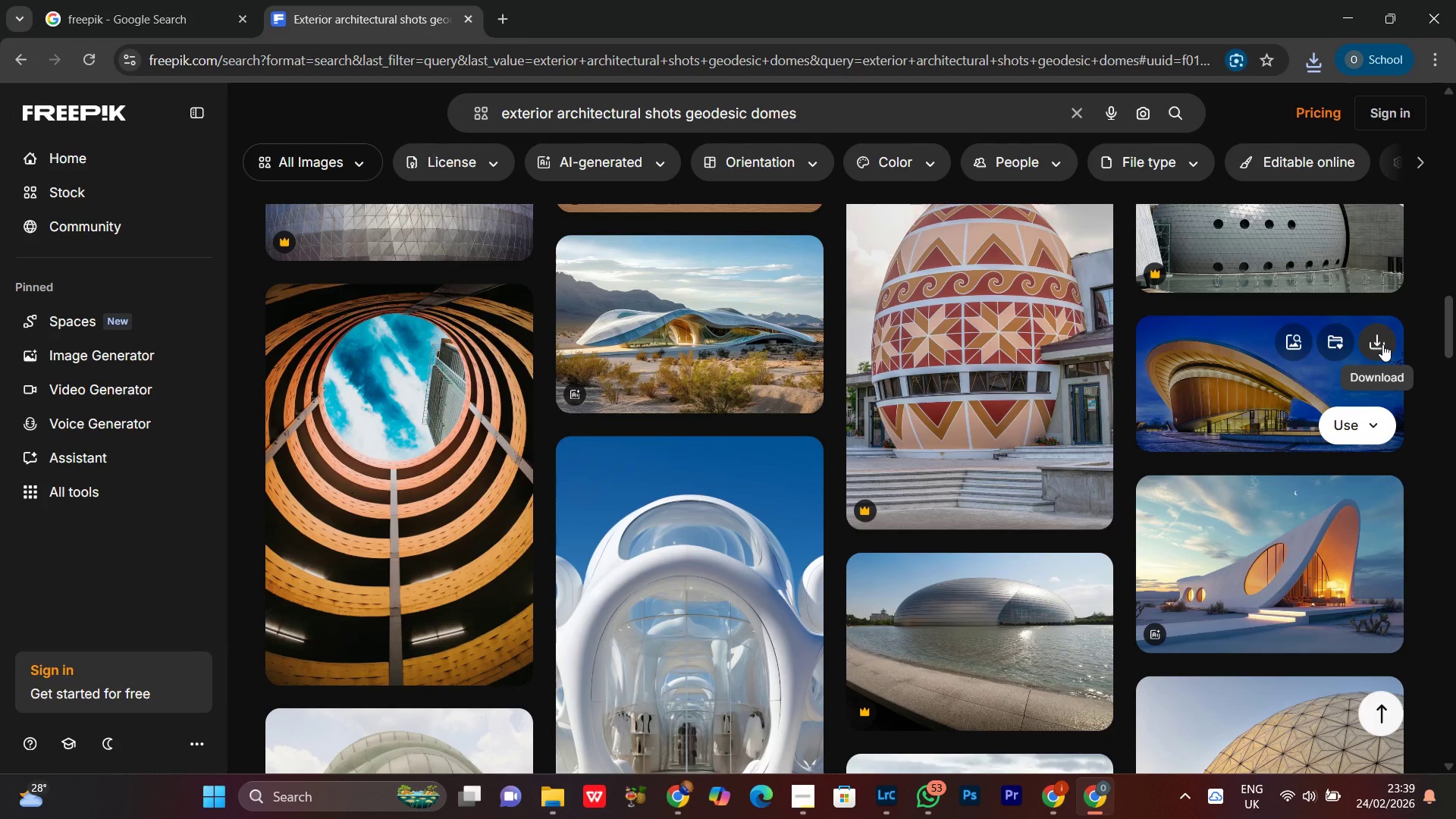 
left_click([1382, 344])
 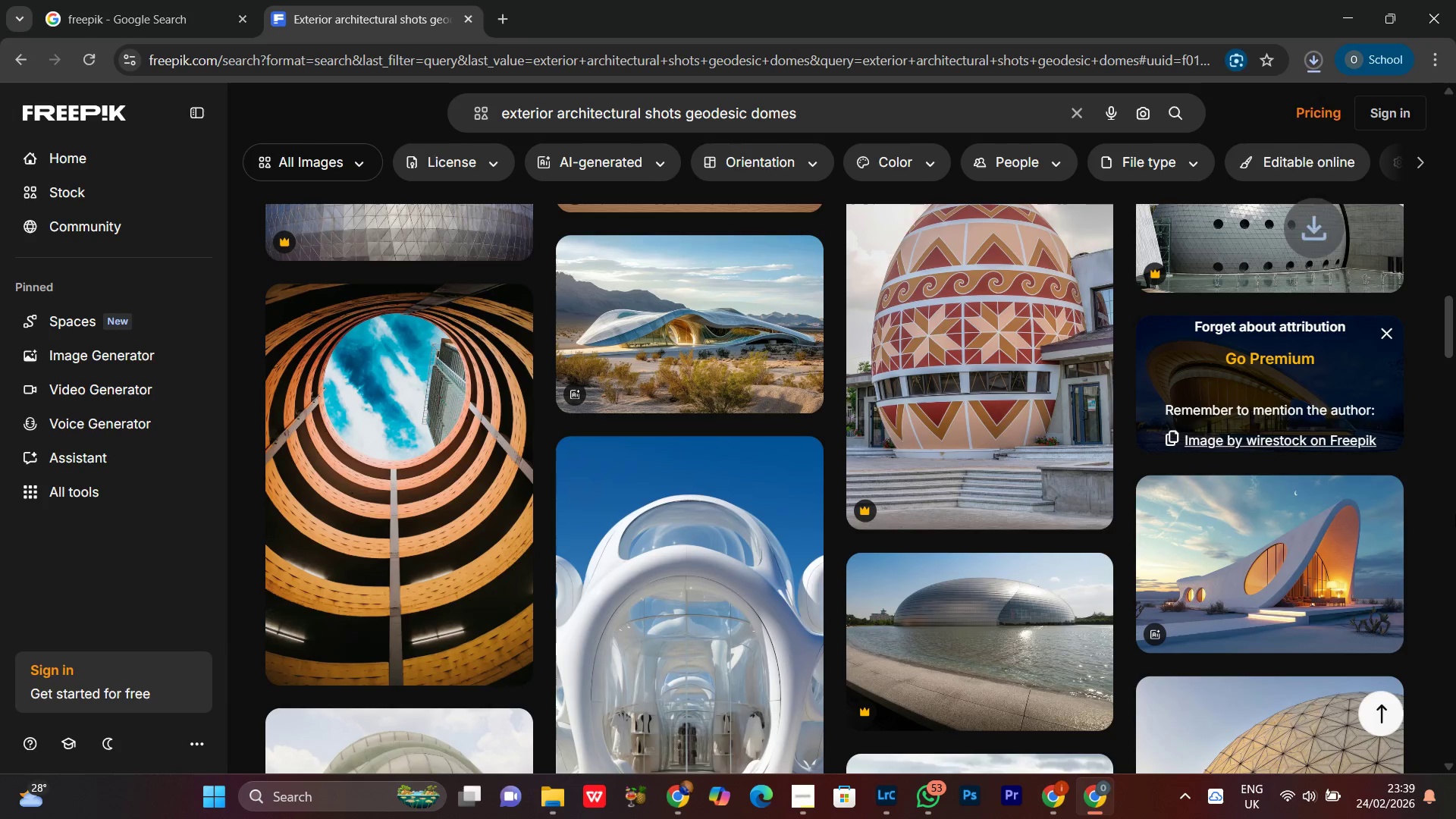 
scroll: coordinate [1449, 511], scroll_direction: down, amount: 13.0
 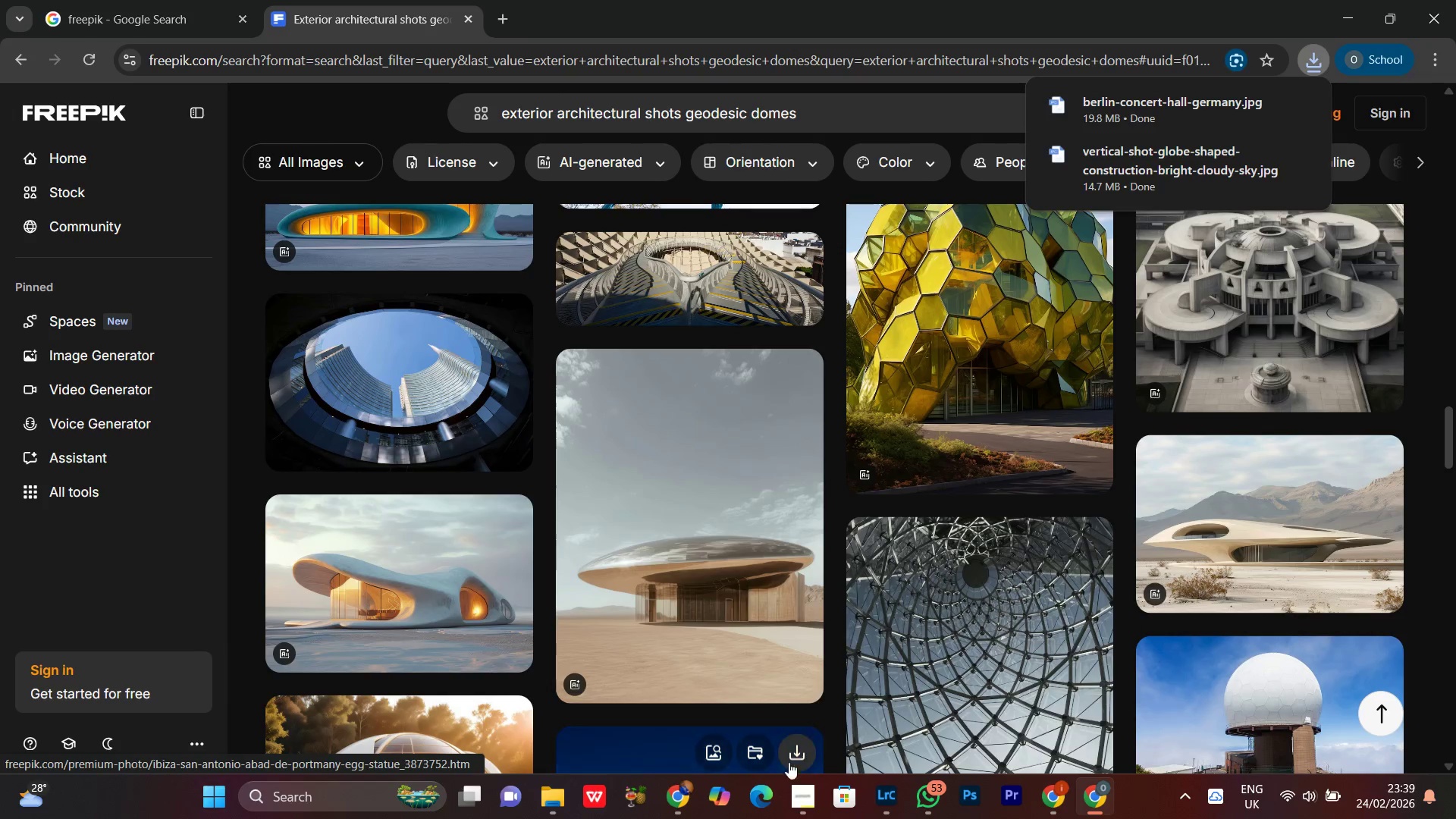 
left_click([802, 798])